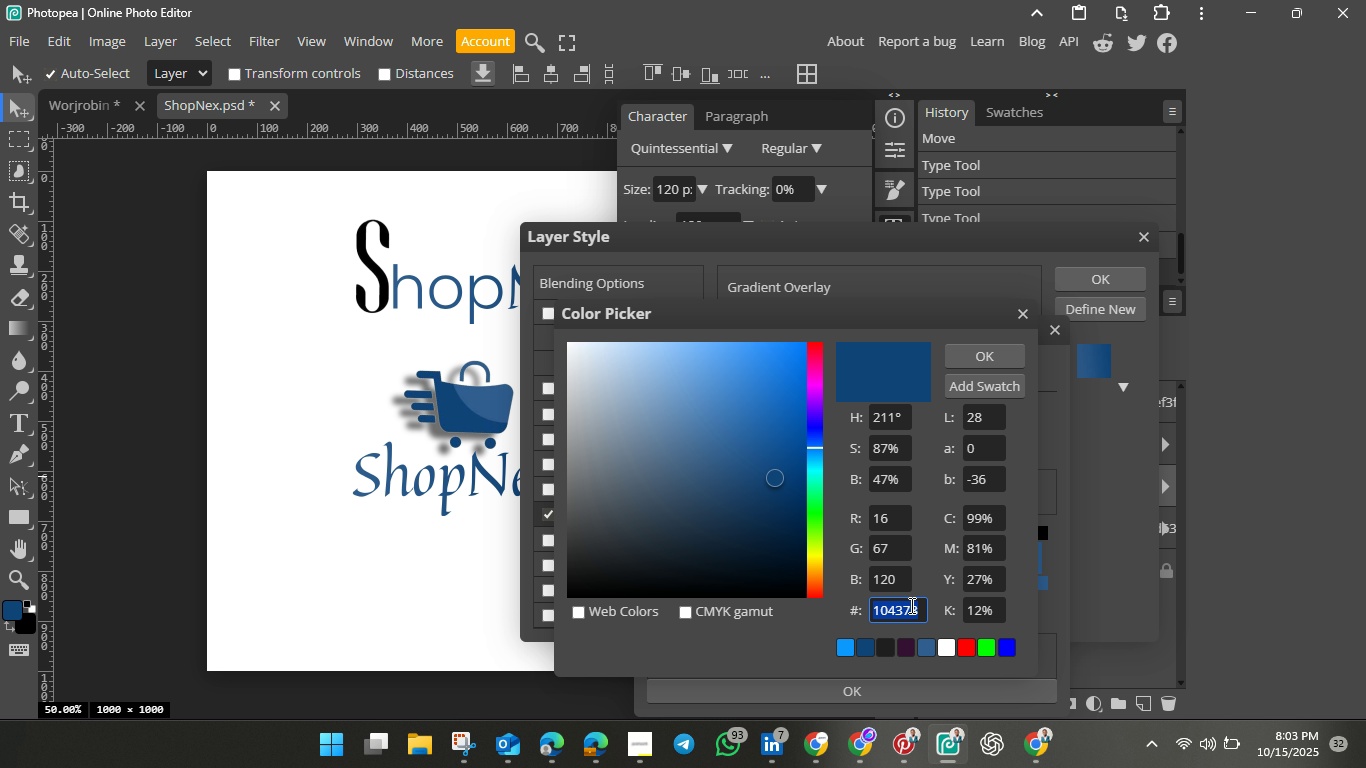 
triple_click([910, 605])
 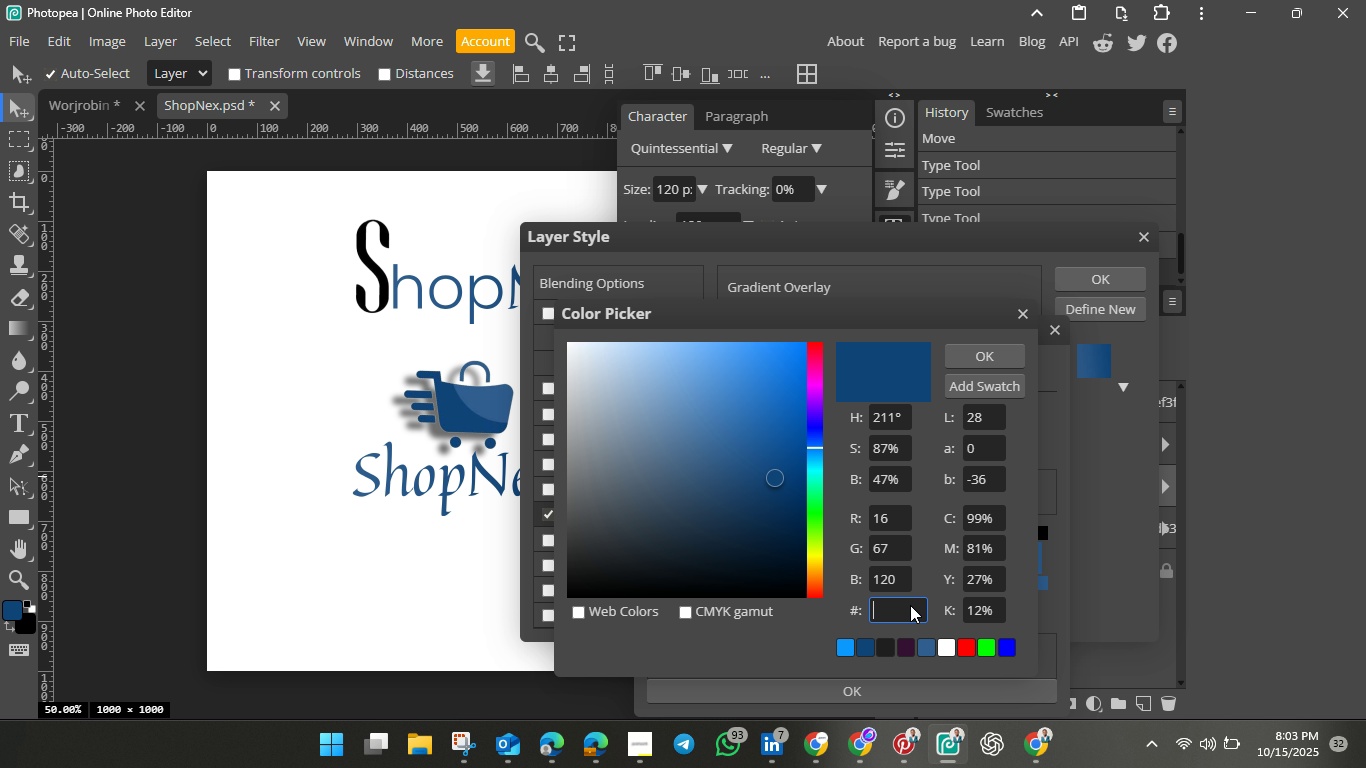 
key(Backspace)
 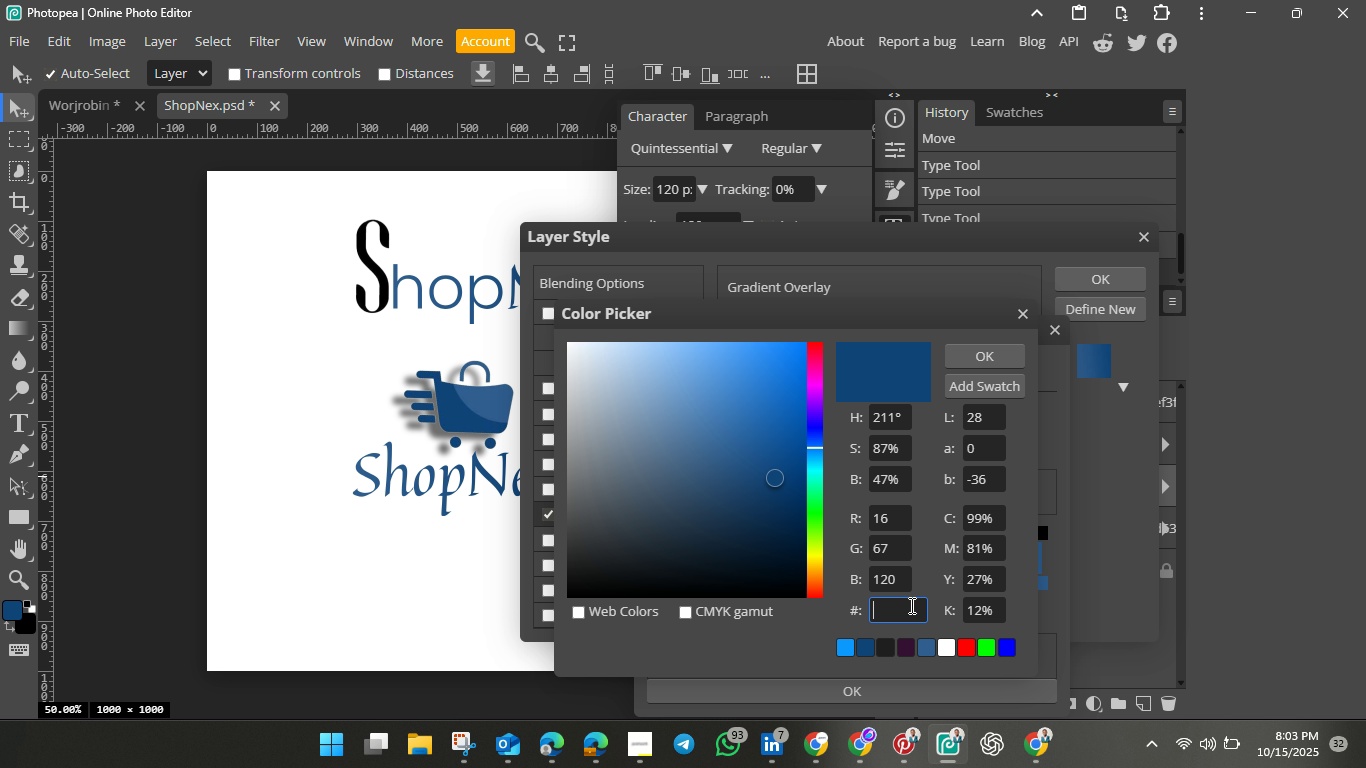 
key(0)
 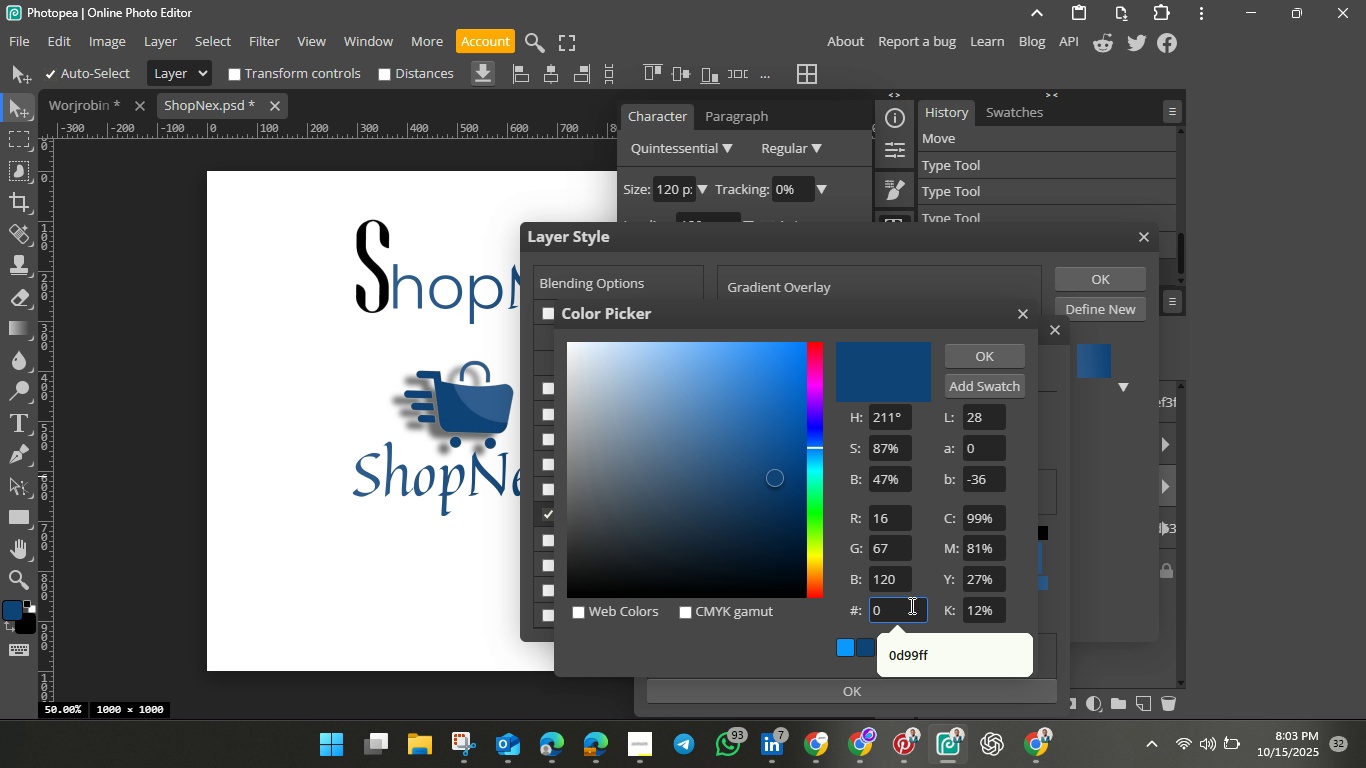 
key(ArrowDown)
 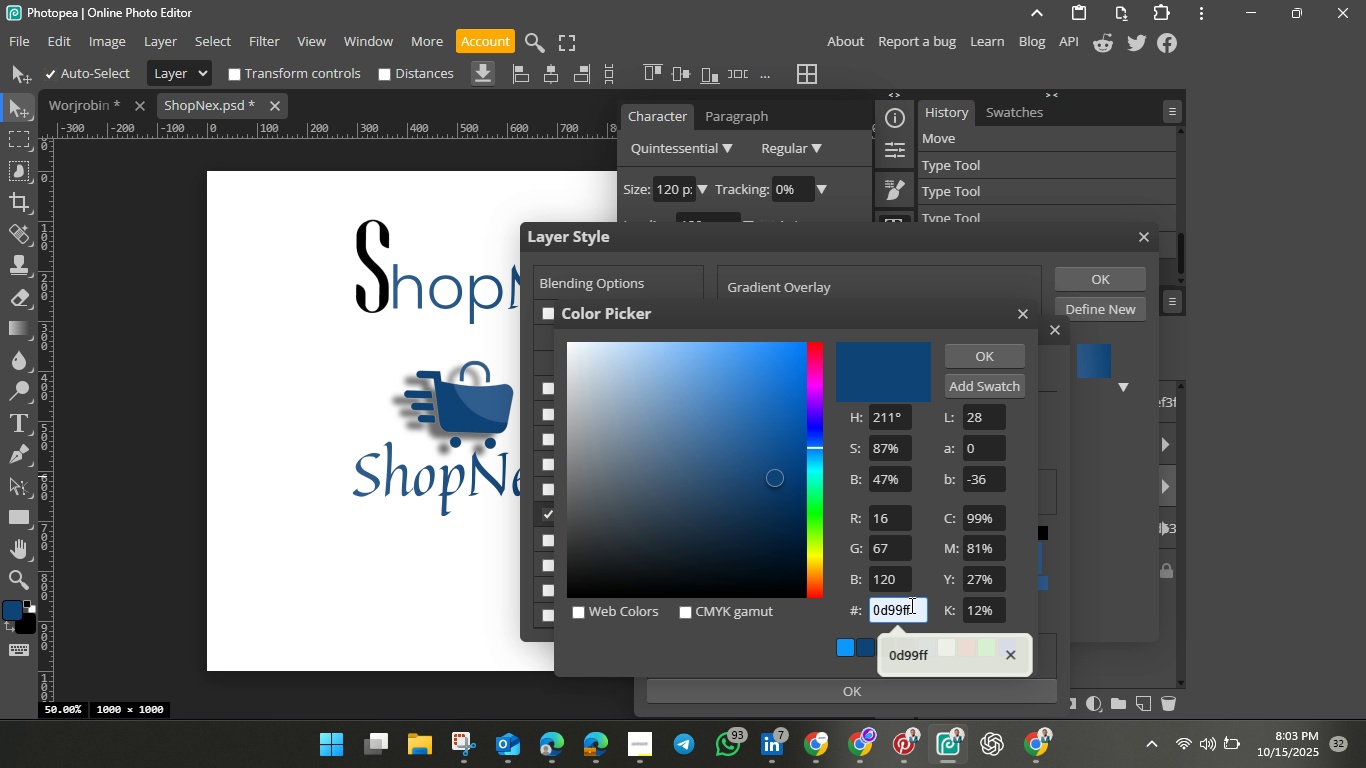 
key(Enter)
 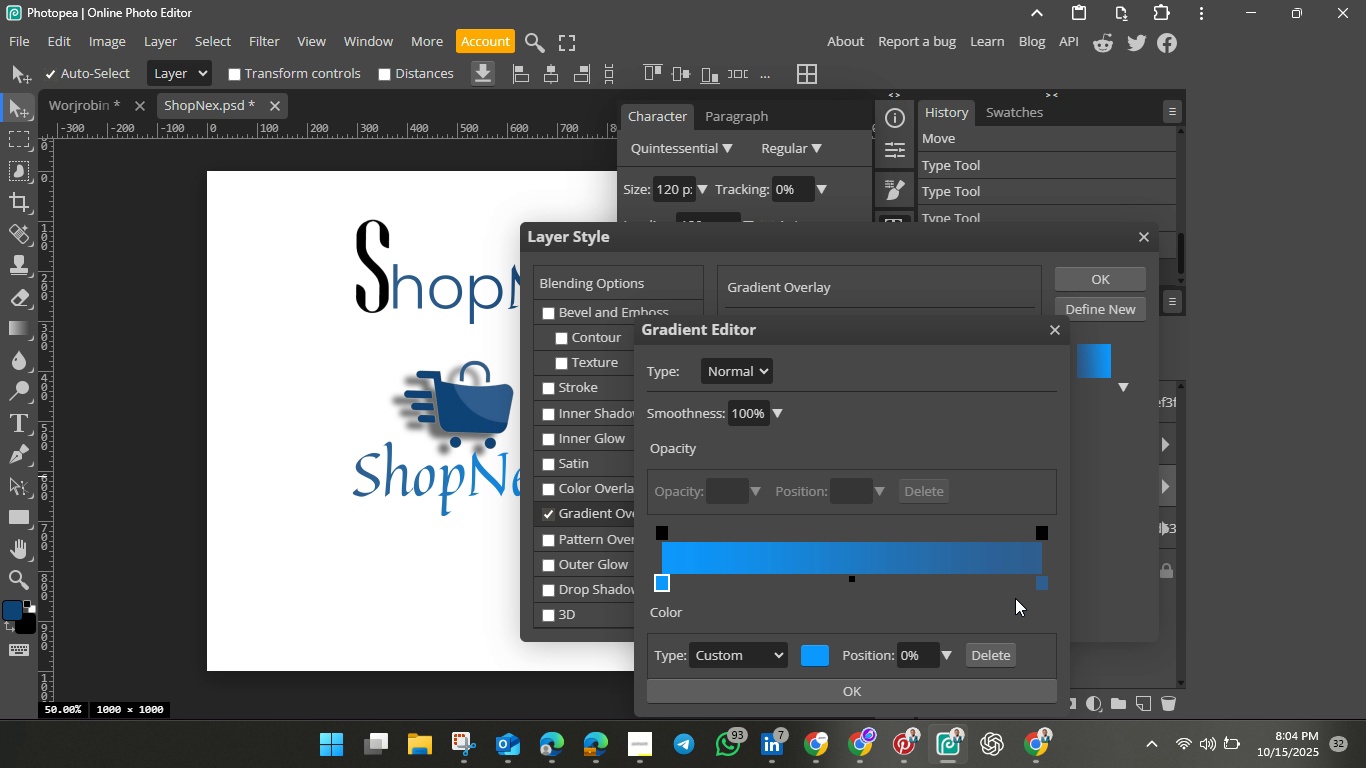 
wait(6.97)
 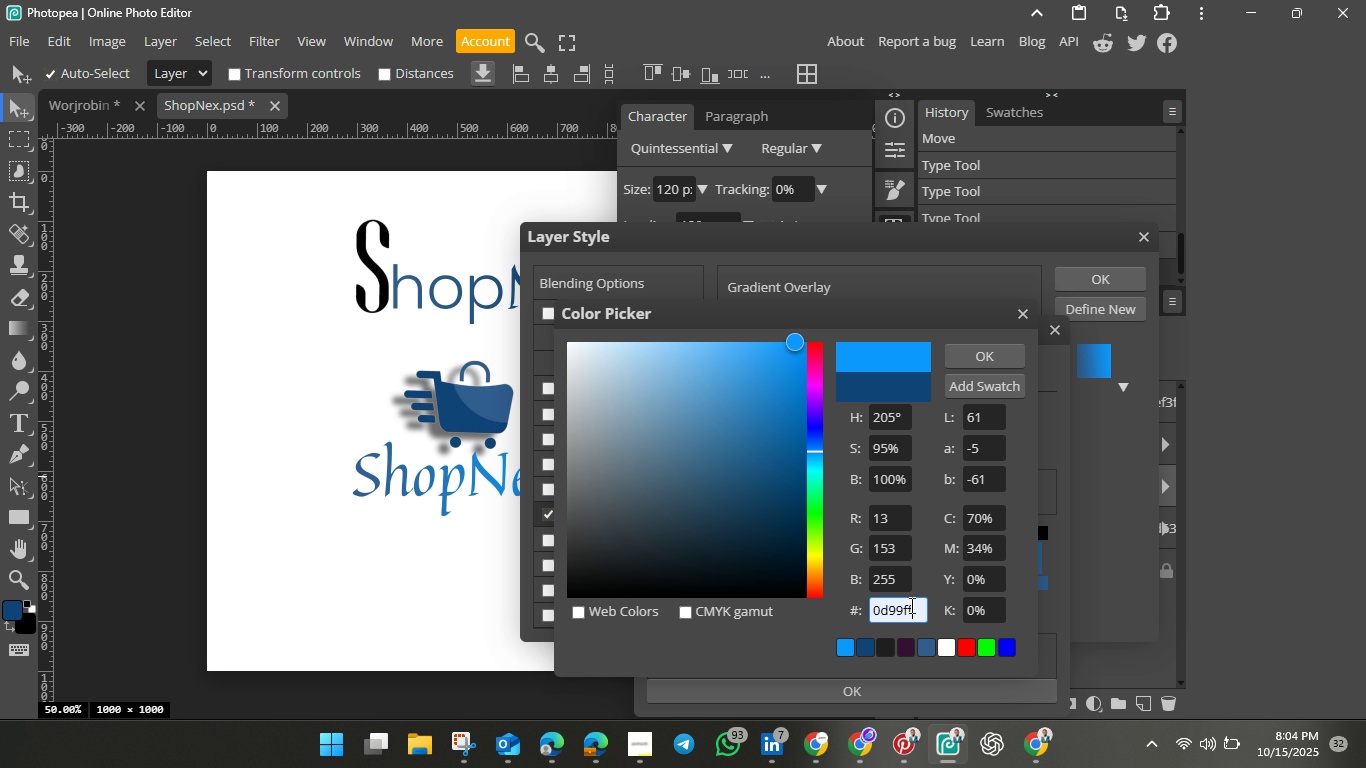 
left_click([1045, 585])
 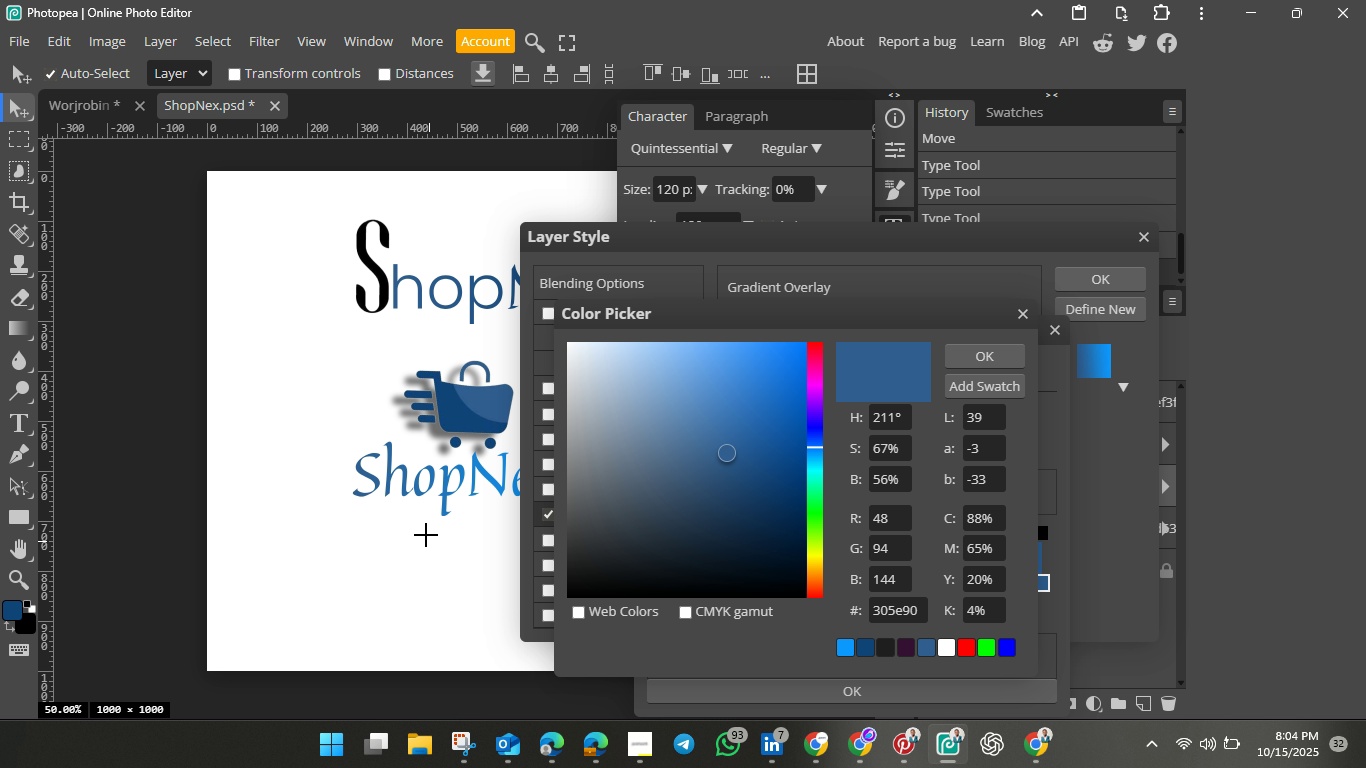 
left_click([444, 413])
 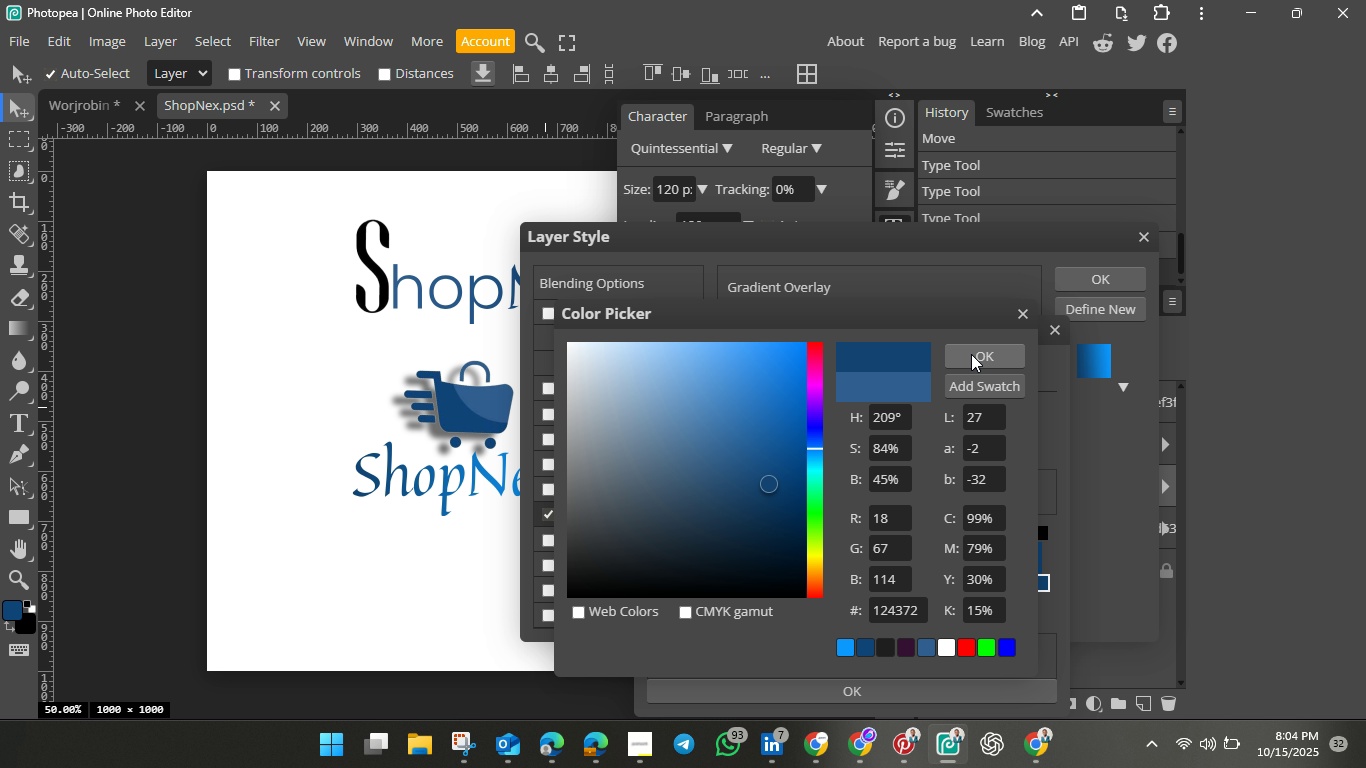 
left_click([971, 354])
 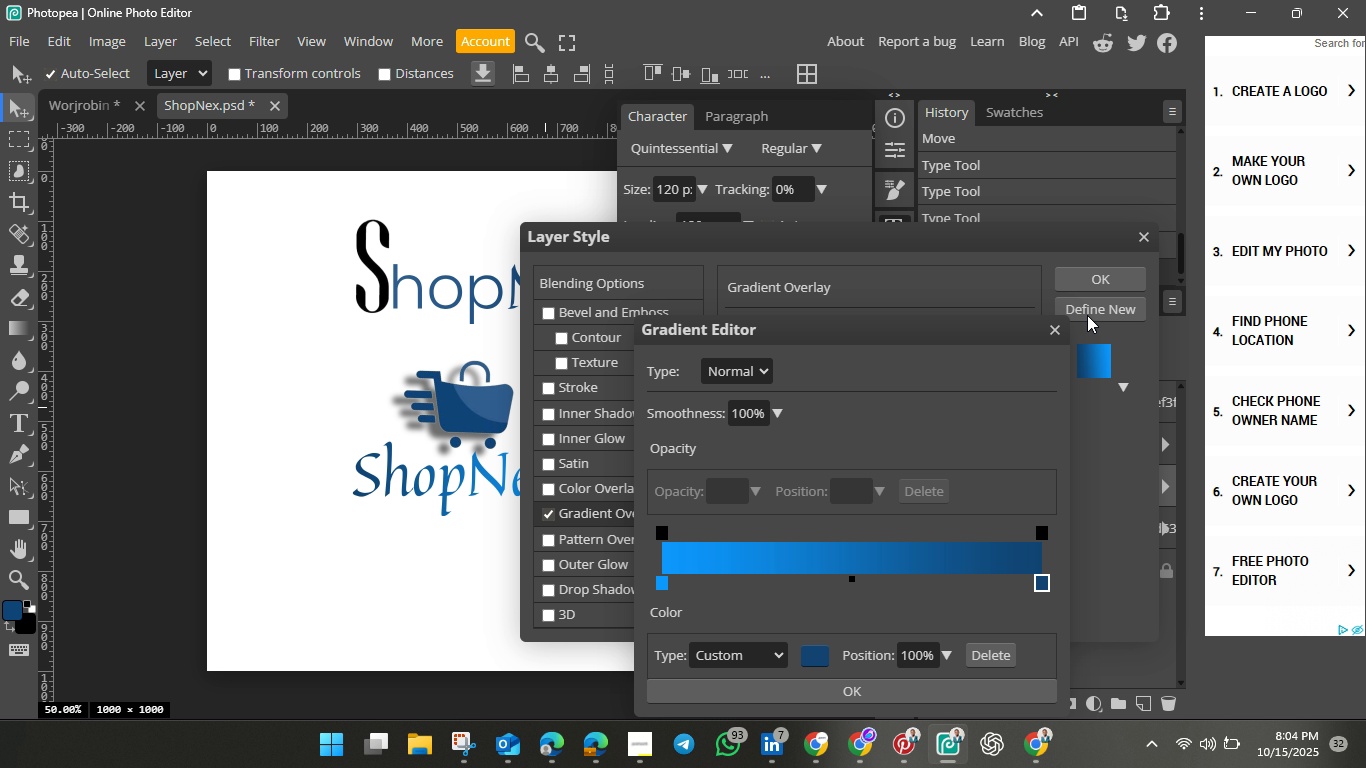 
wait(5.87)
 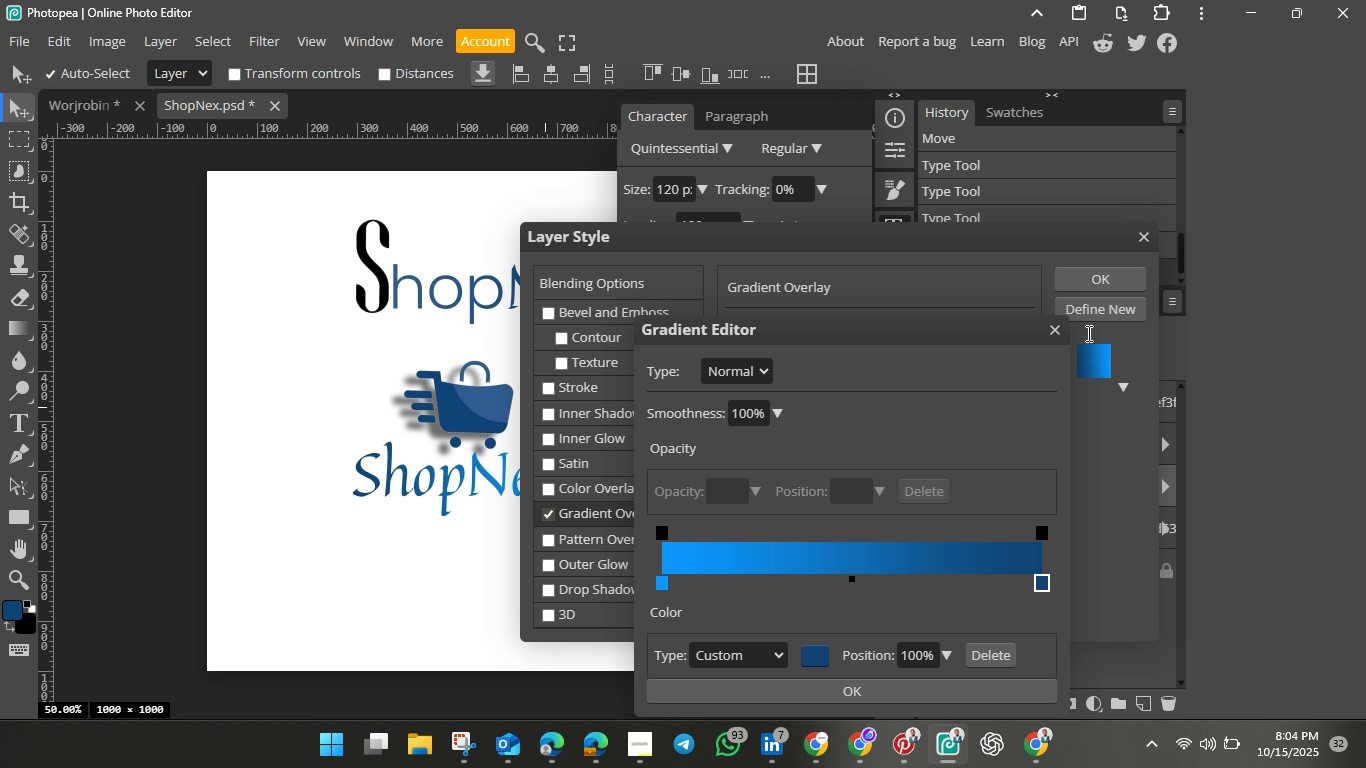 
left_click([861, 689])
 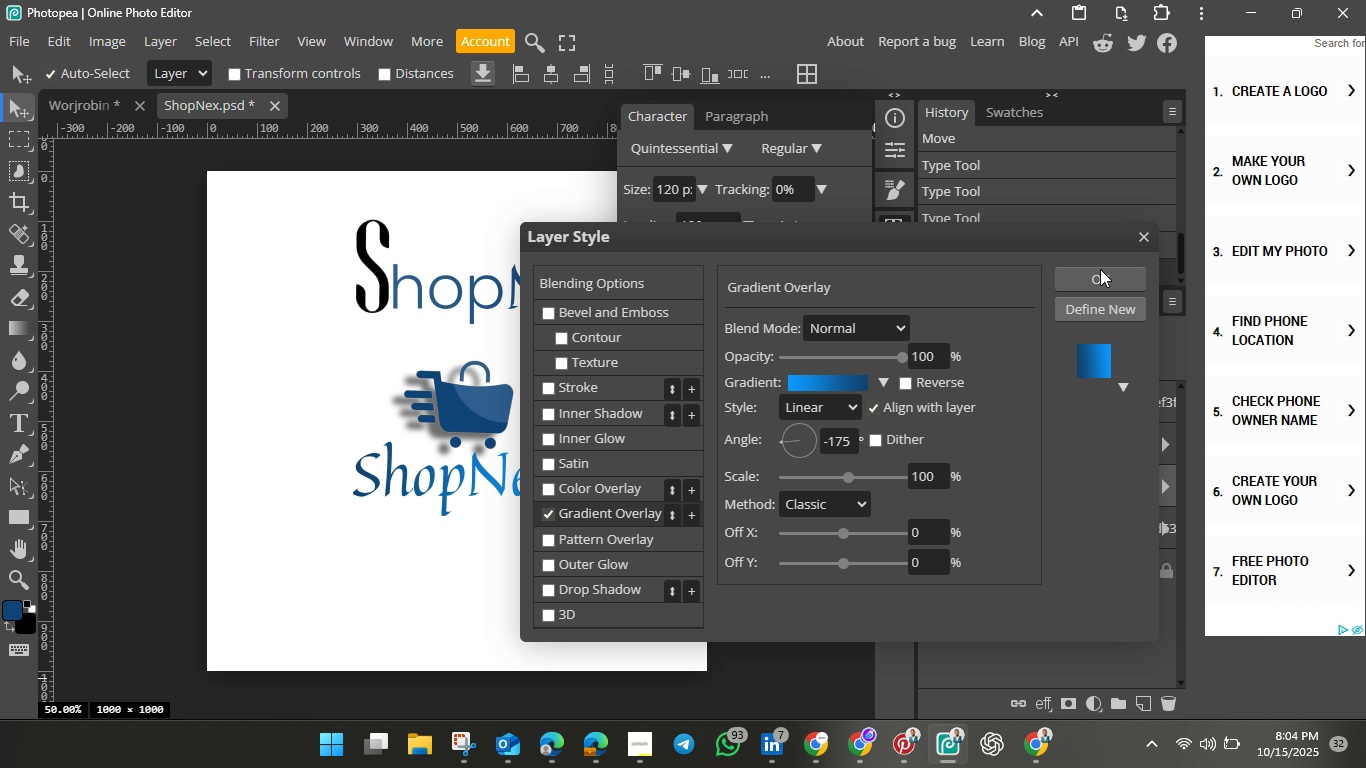 
left_click([1100, 268])
 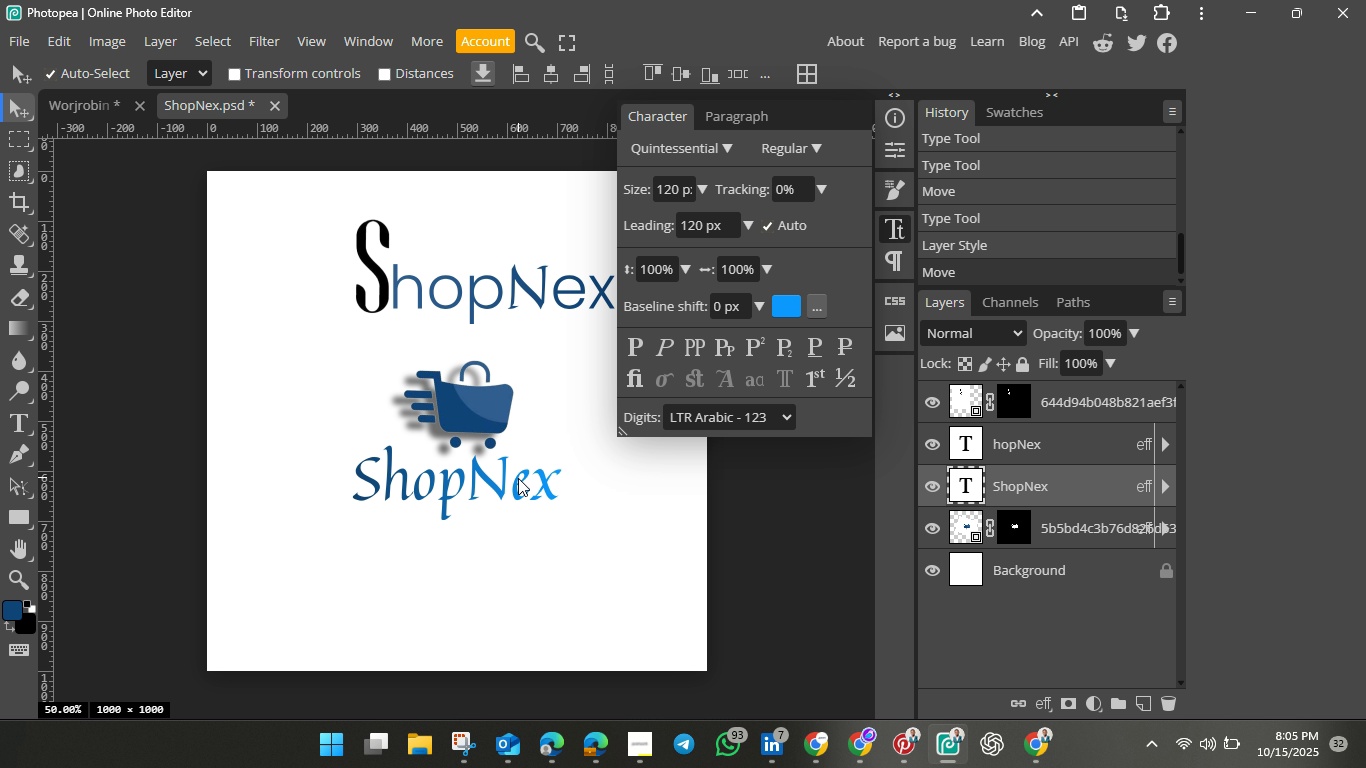 
wait(53.84)
 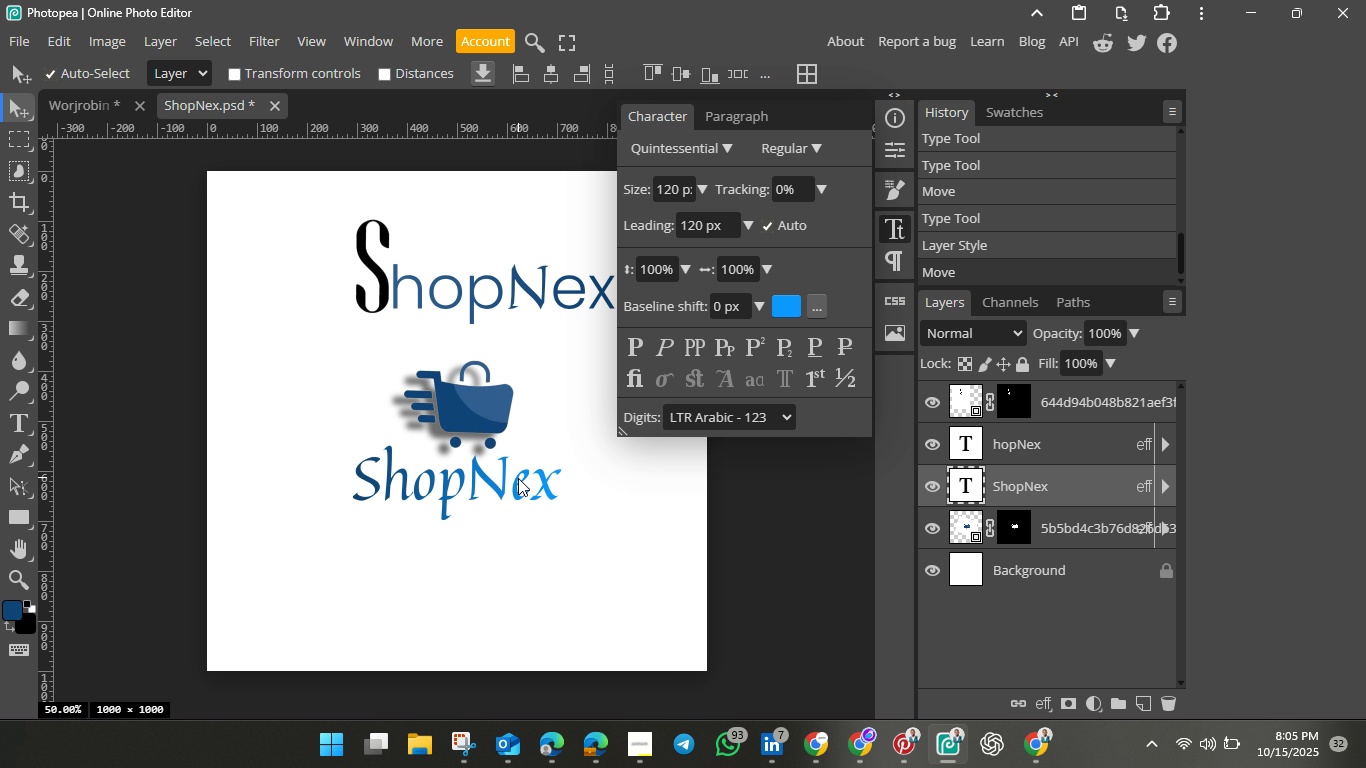 
left_click([489, 483])
 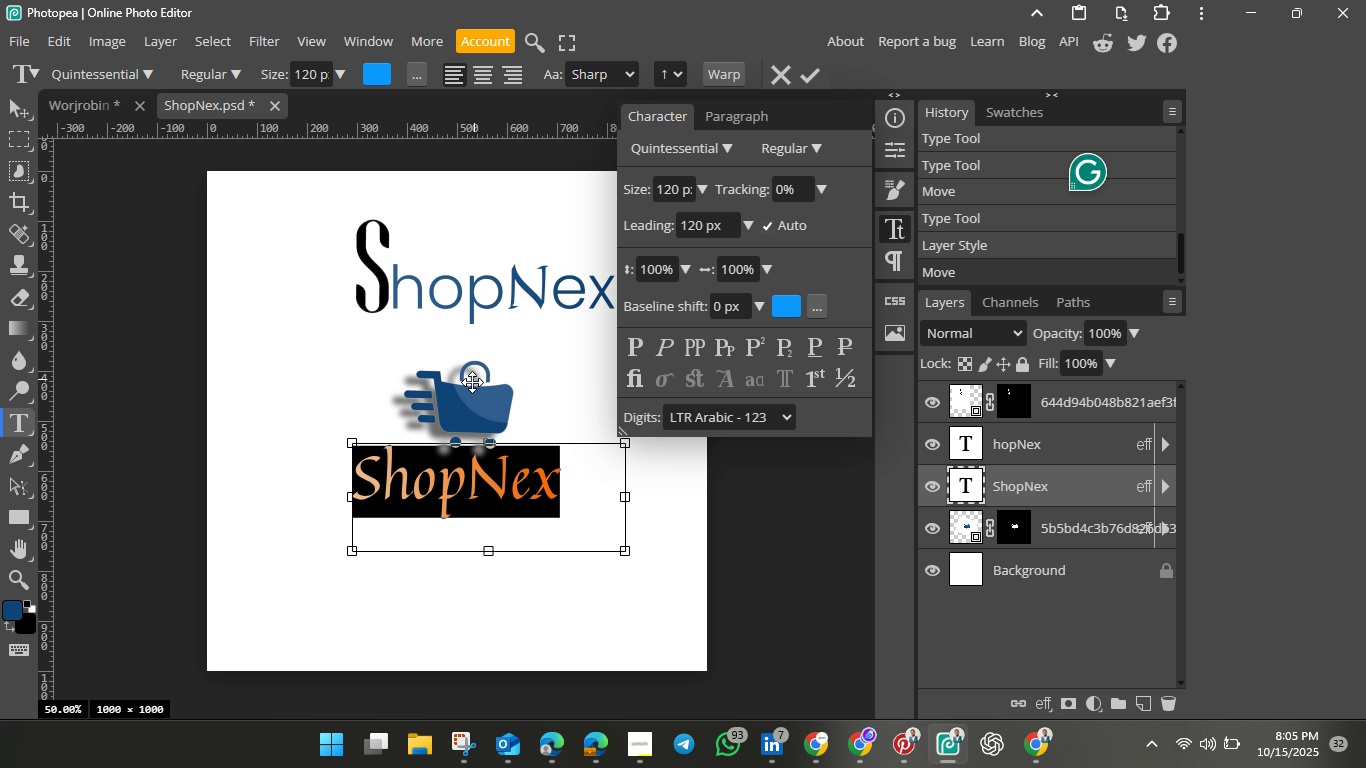 
wait(5.8)
 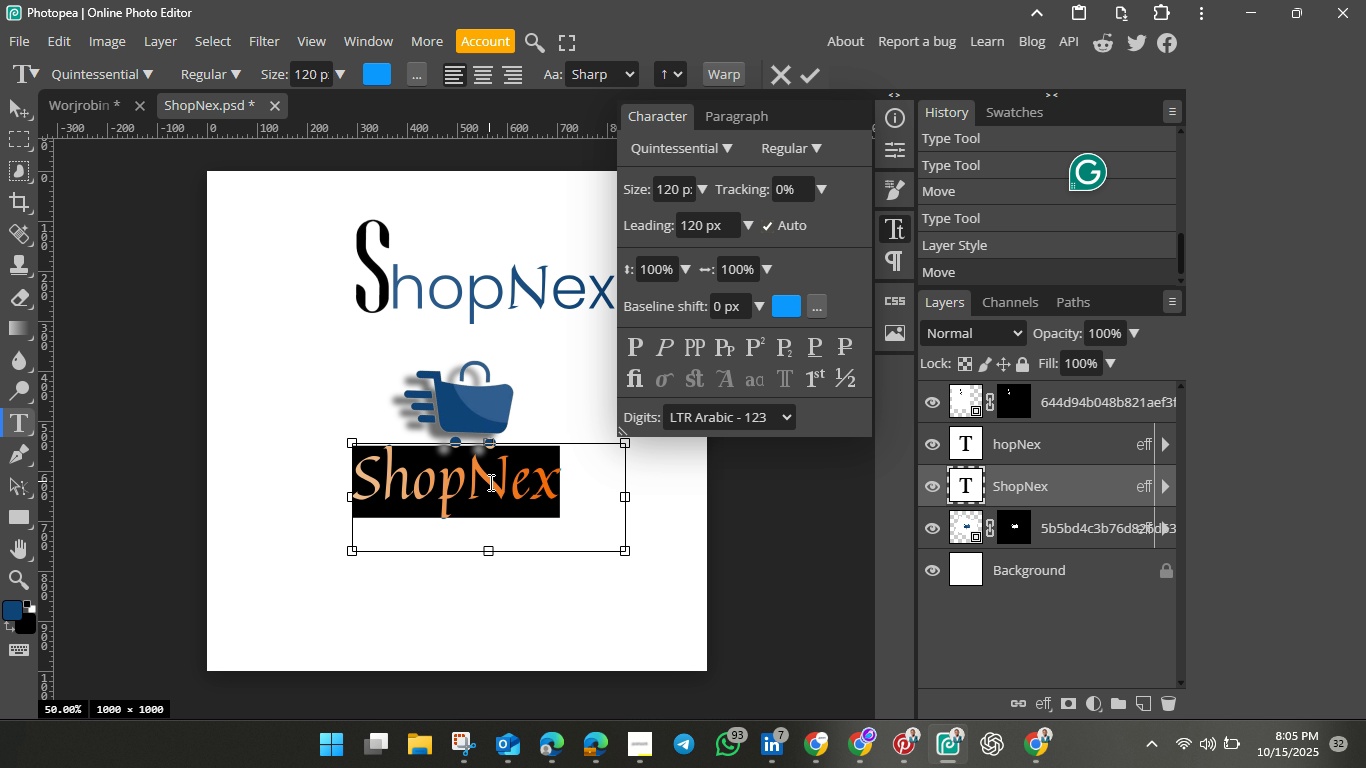 
left_click([807, 76])
 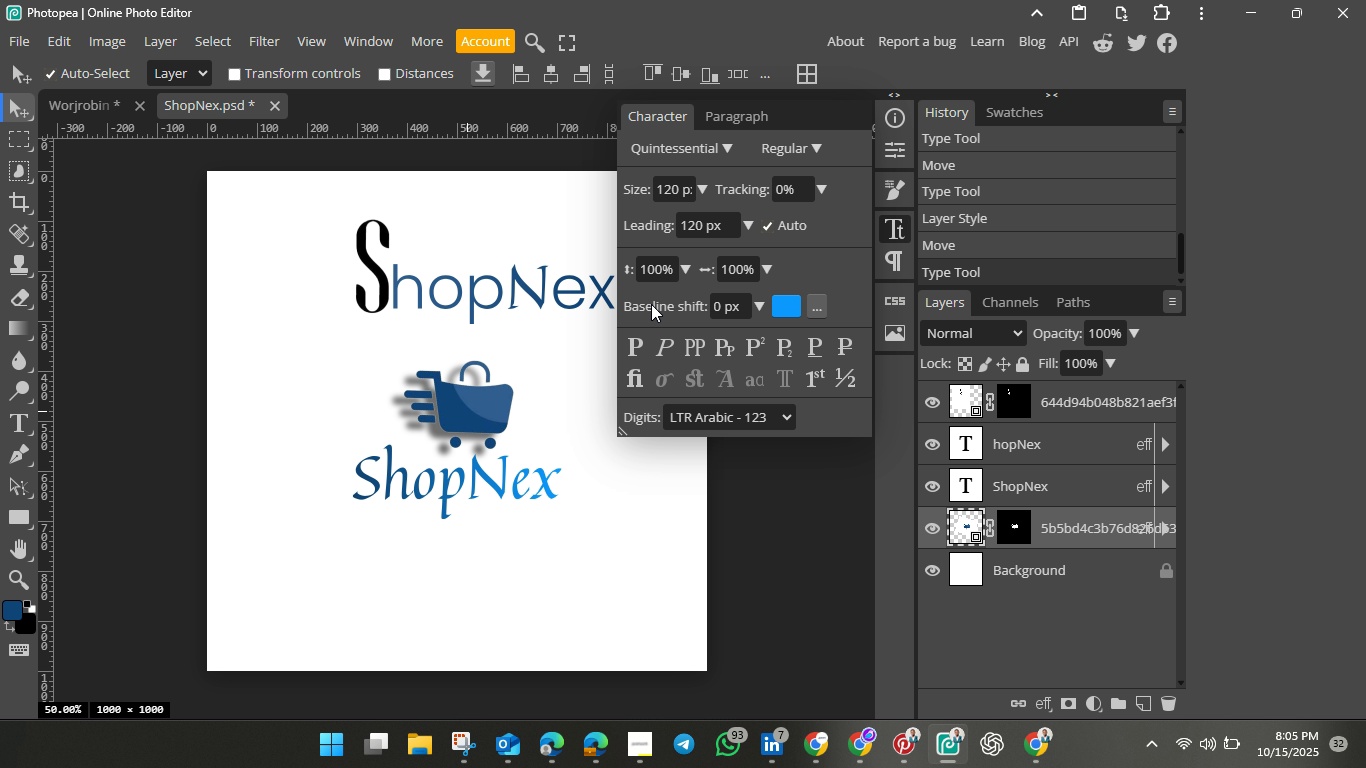 
wait(6.39)
 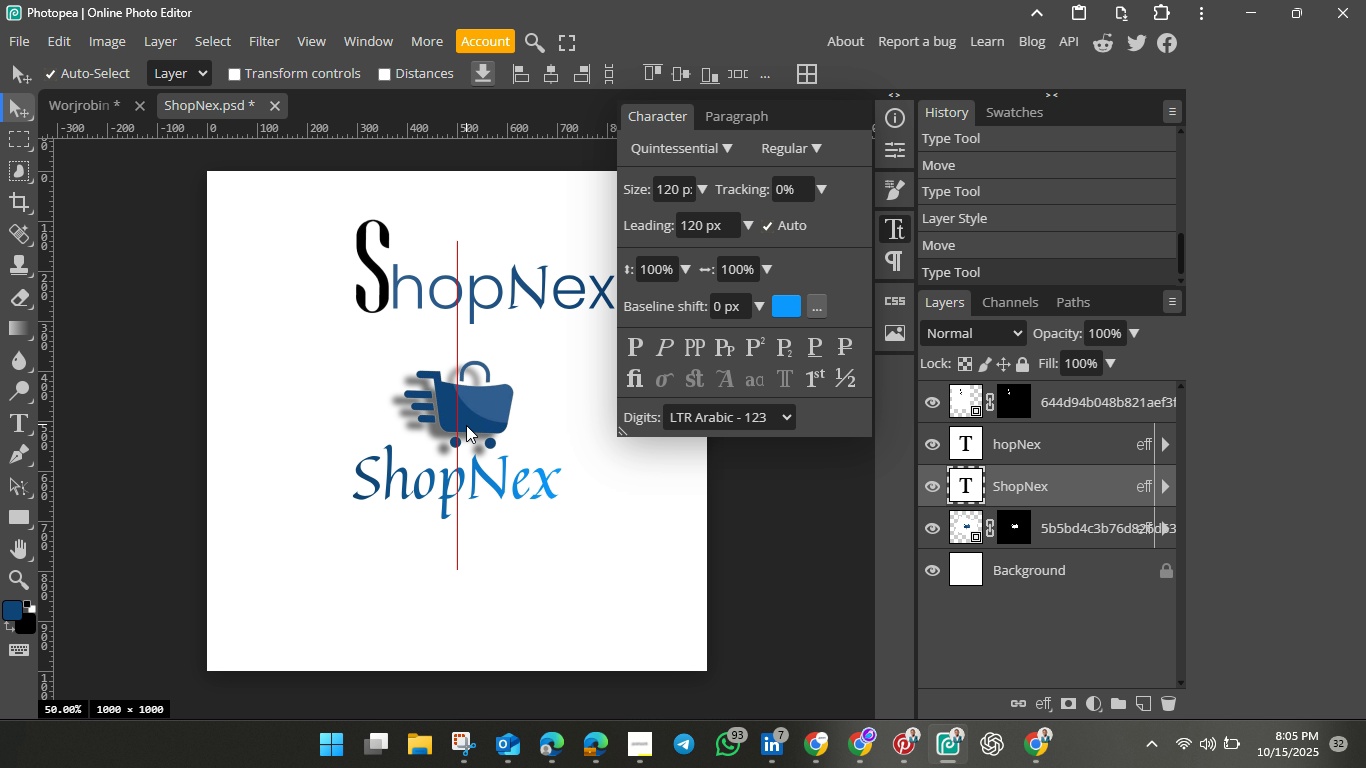 
mouse_move([792, 143])
 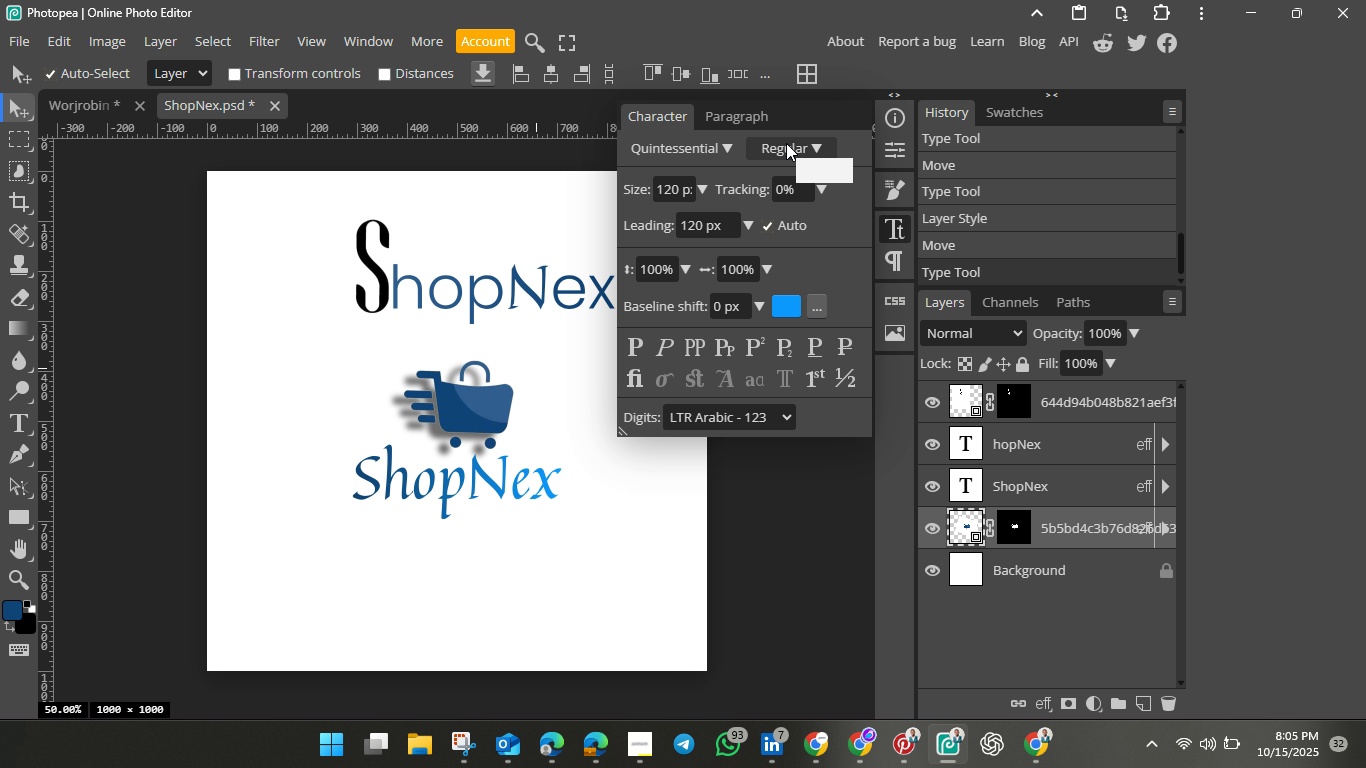 
mouse_move([776, 166])
 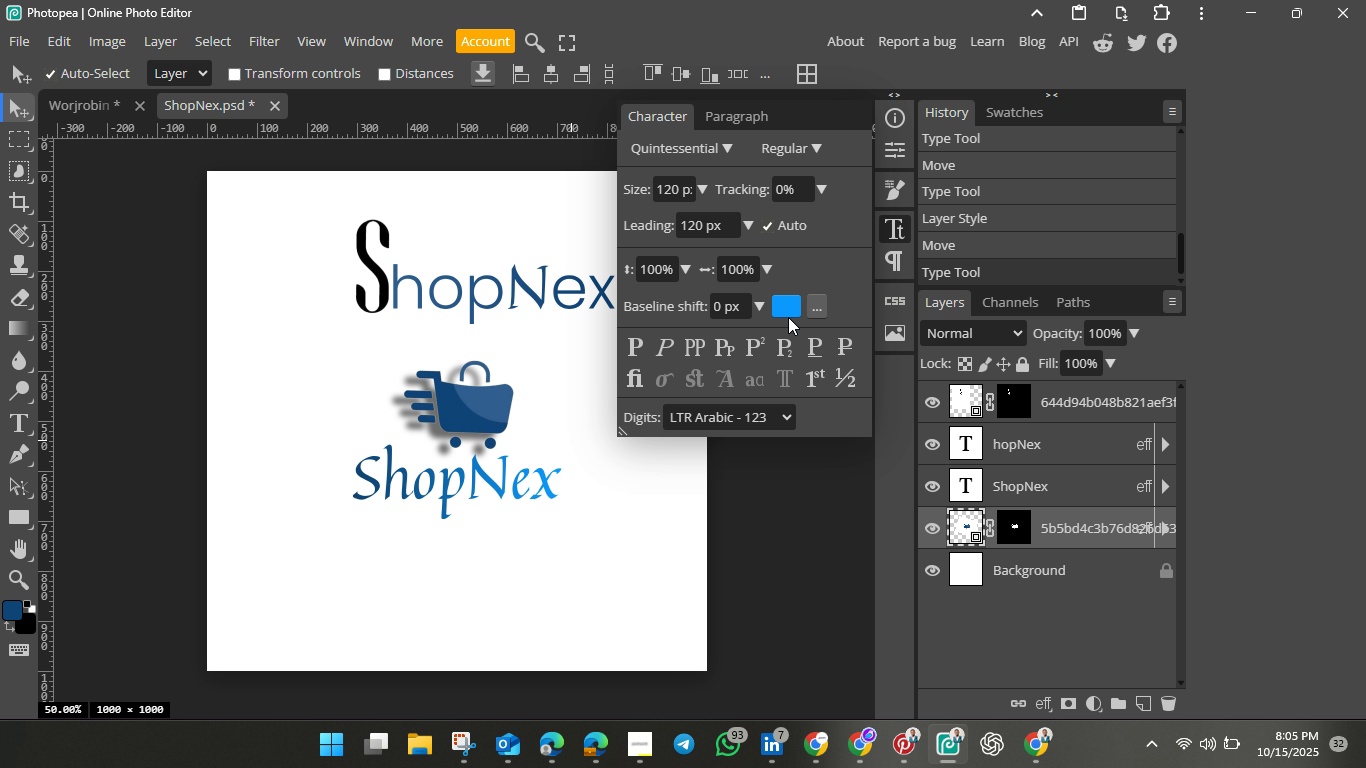 
left_click([788, 313])
 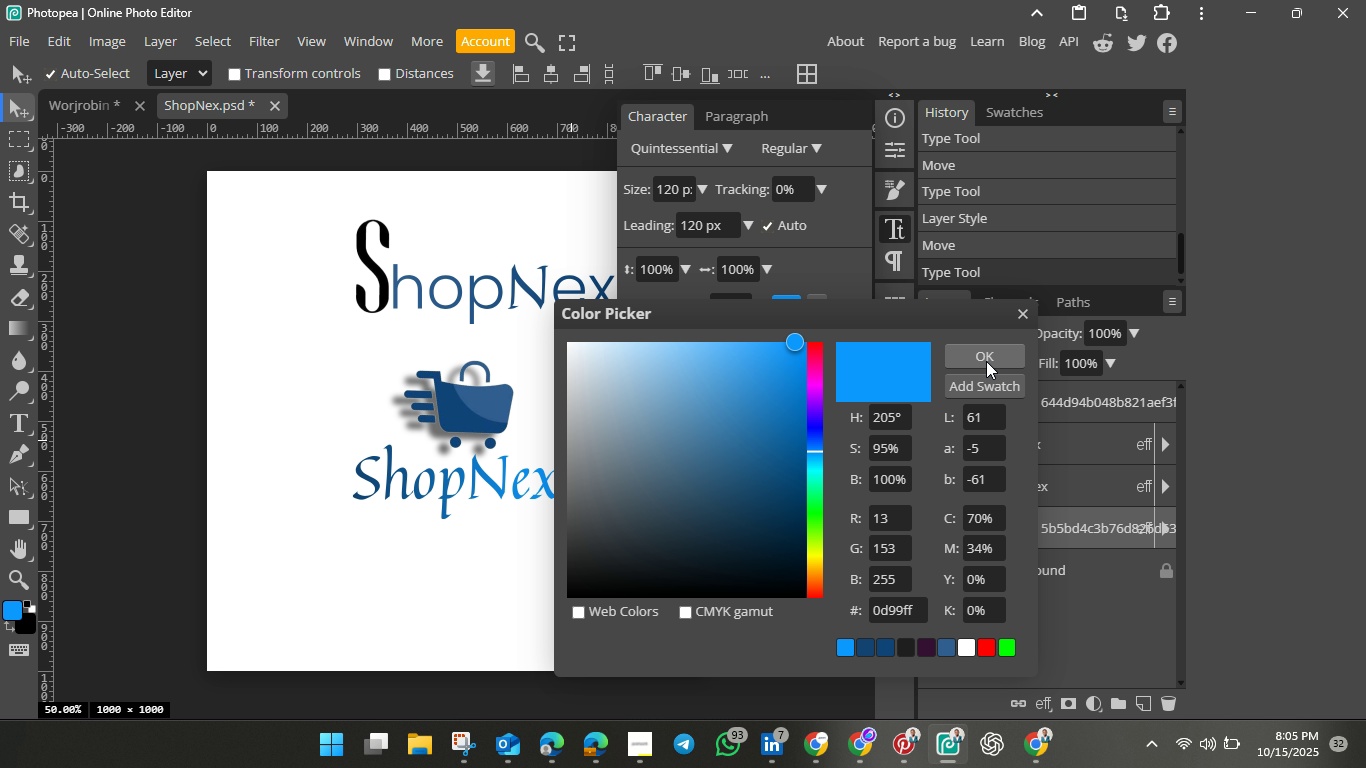 
left_click([986, 360])
 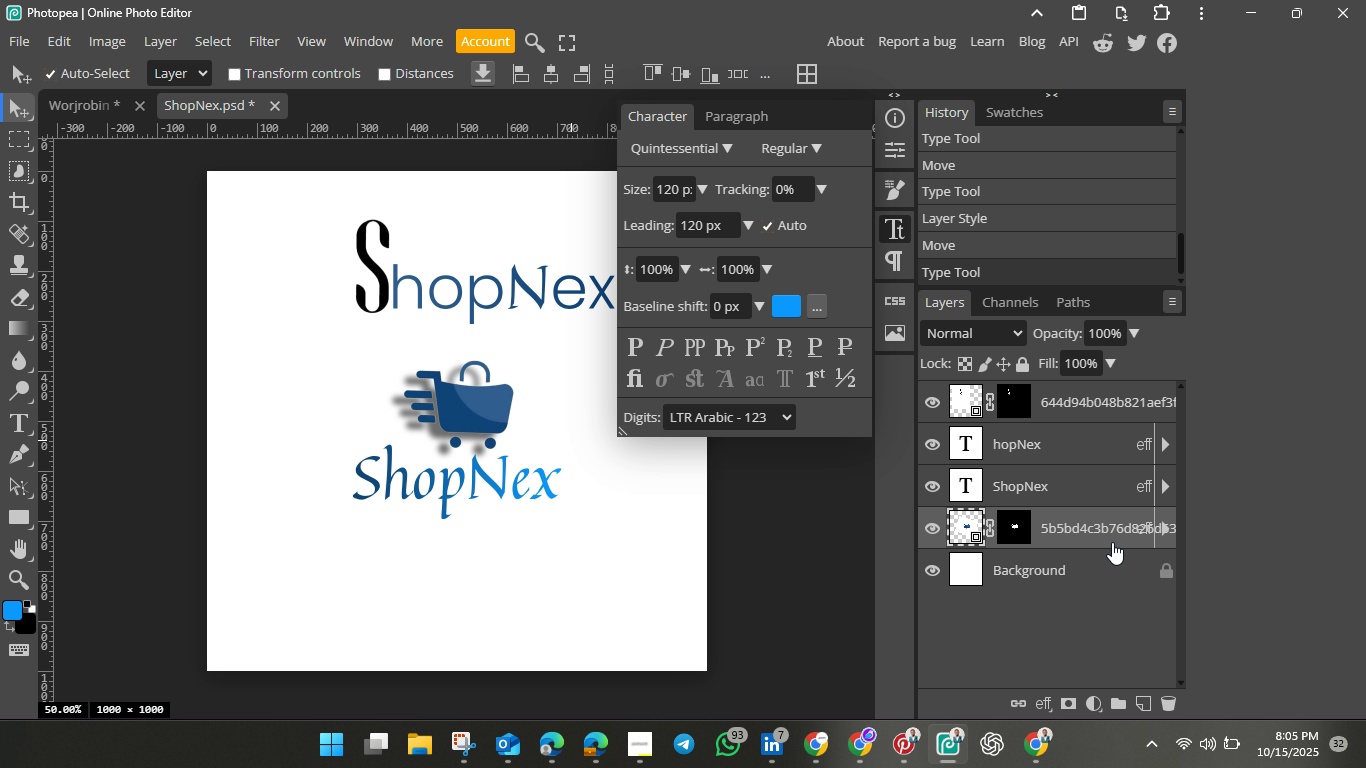 
wait(8.62)
 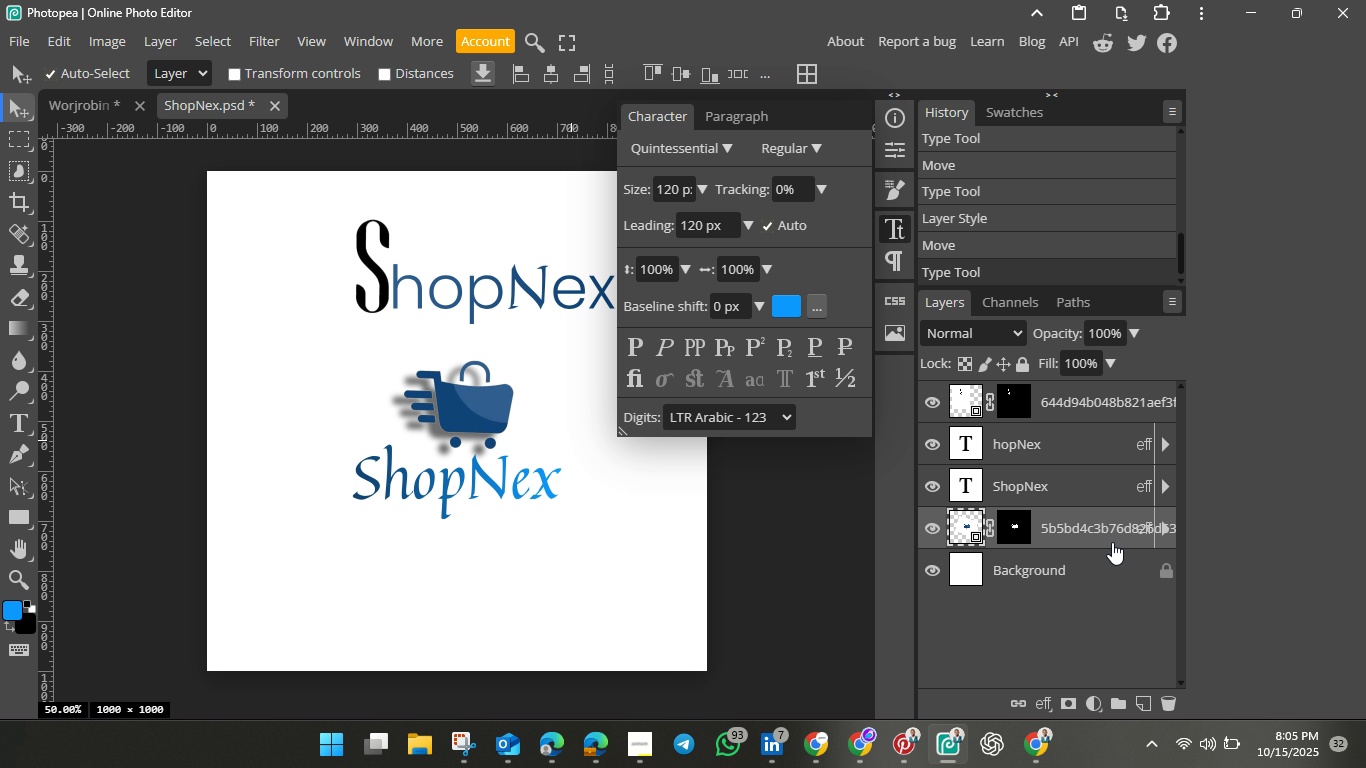 
left_click([1098, 515])
 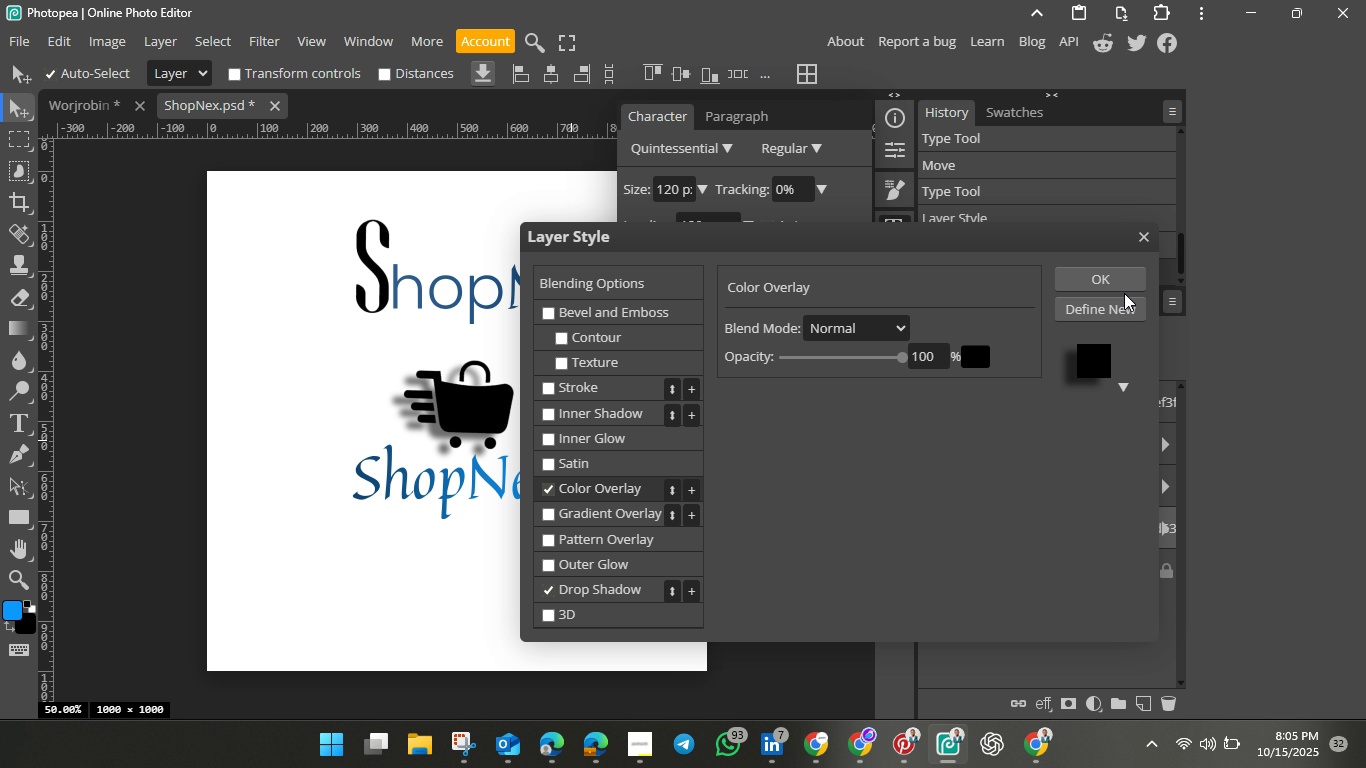 
wait(6.03)
 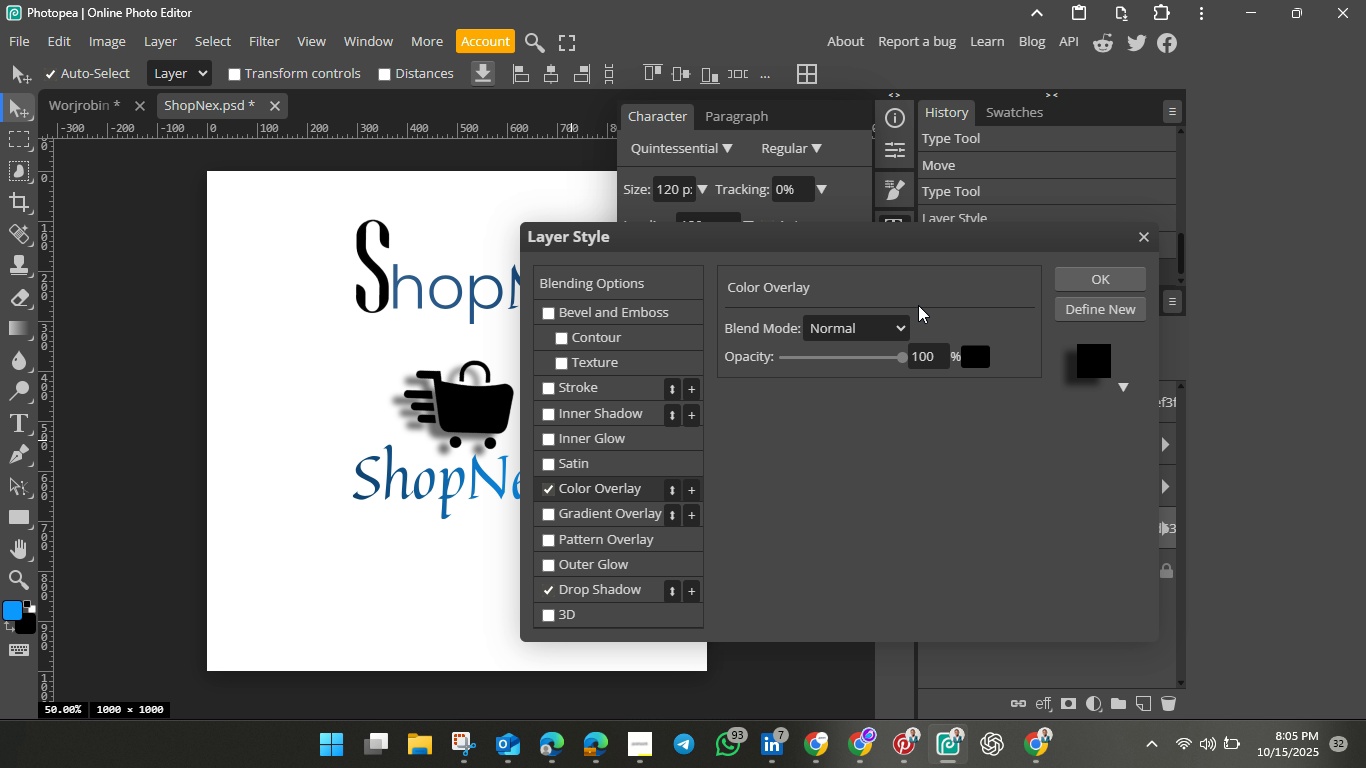 
left_click([1138, 240])
 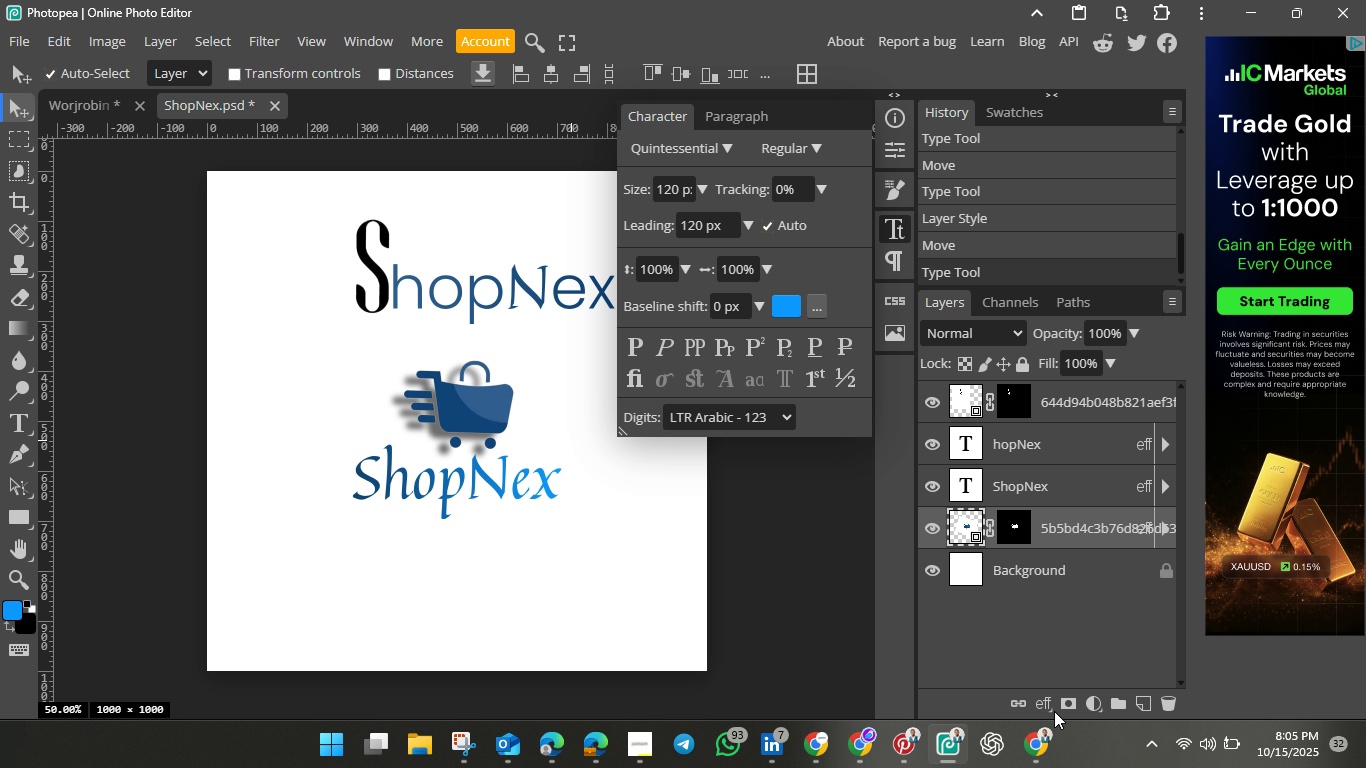 
wait(14.58)
 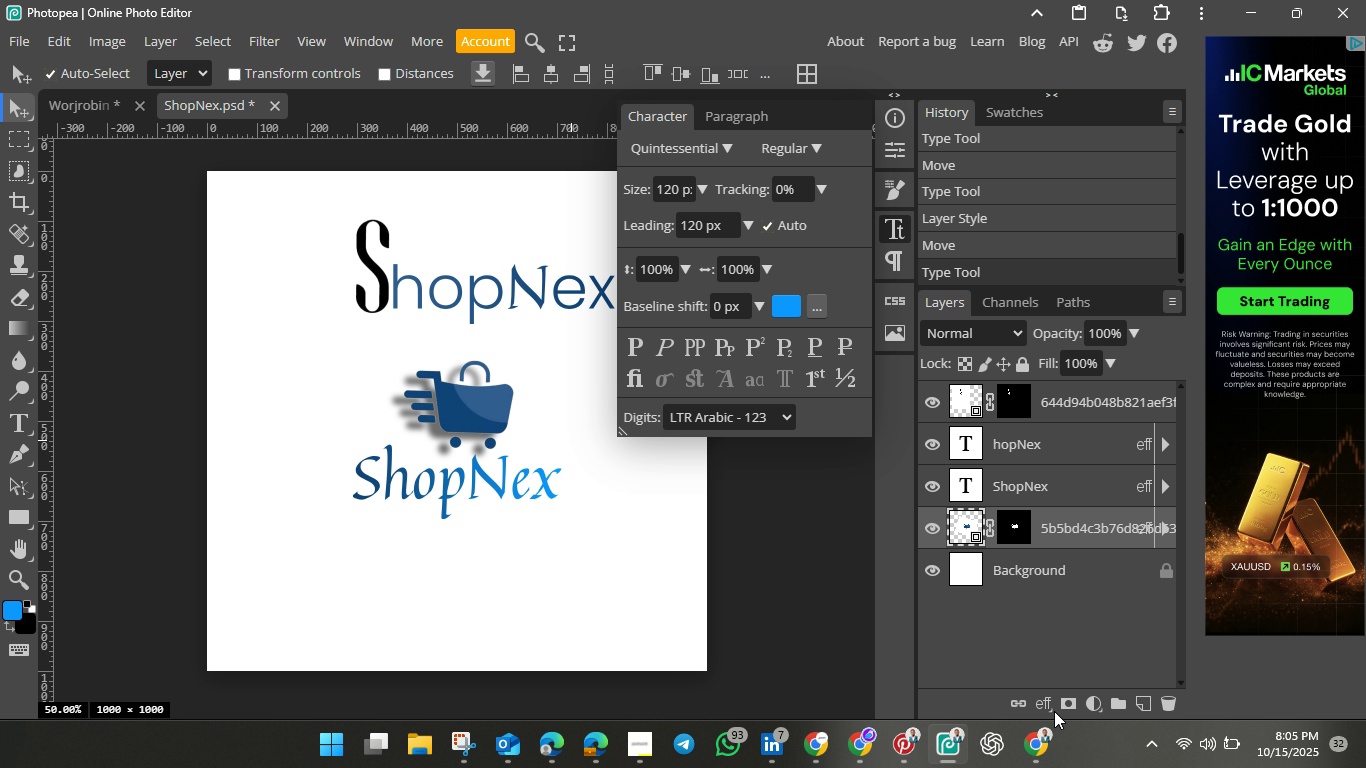 
left_click([1046, 704])
 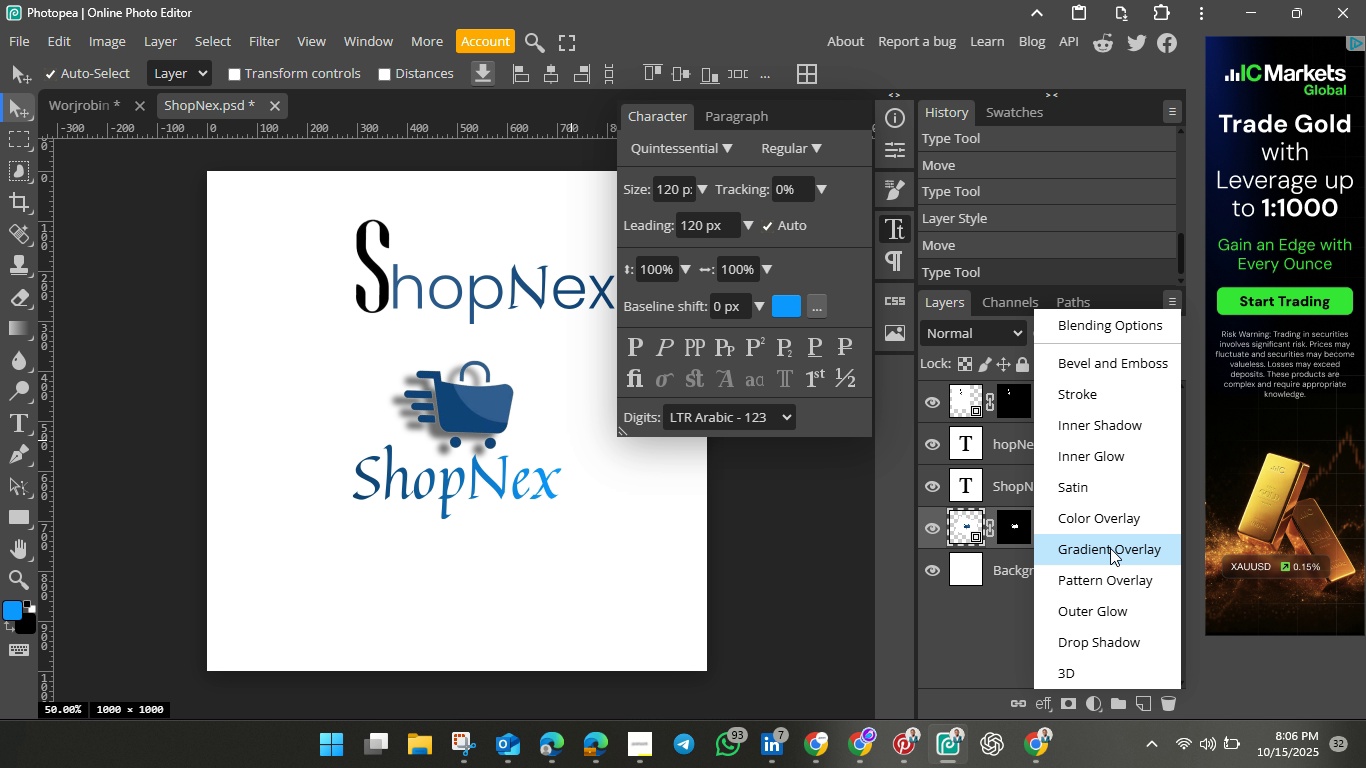 
wait(13.37)
 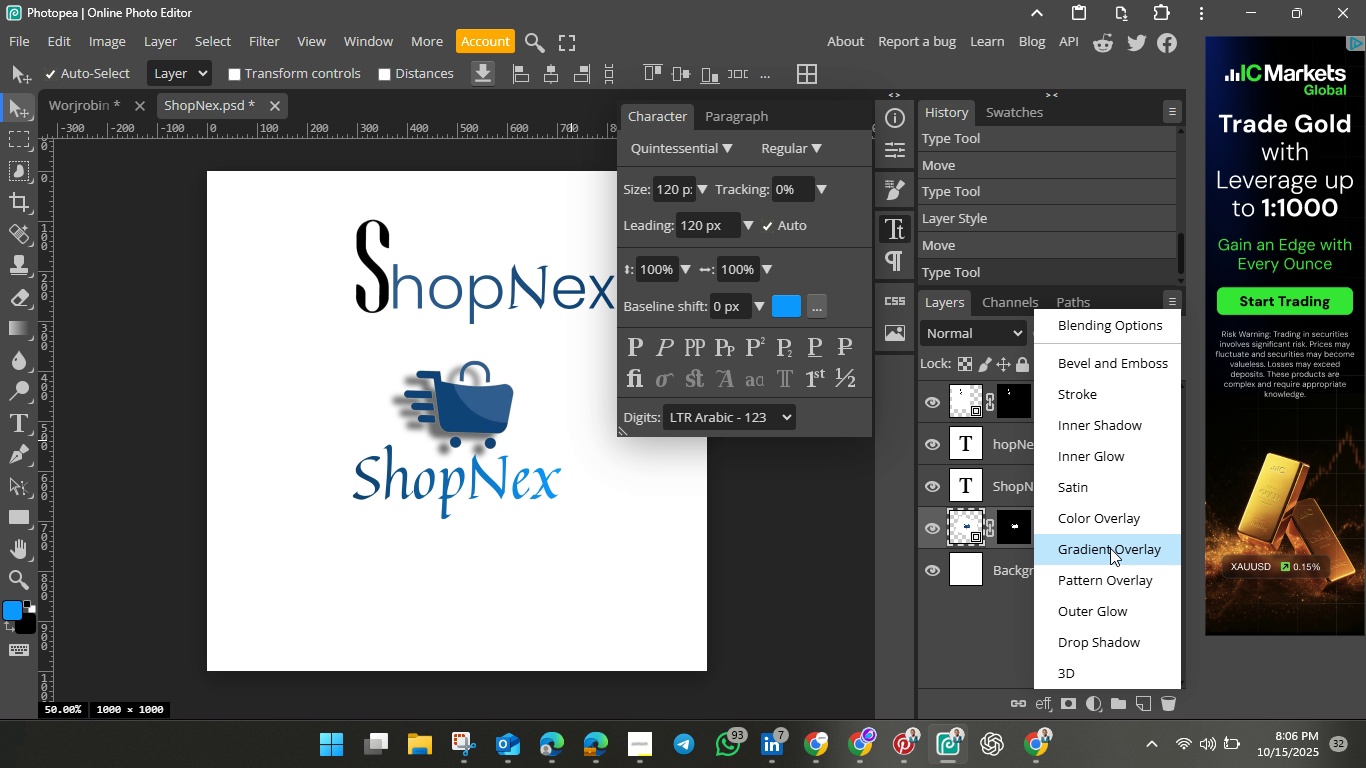 
left_click([1110, 548])
 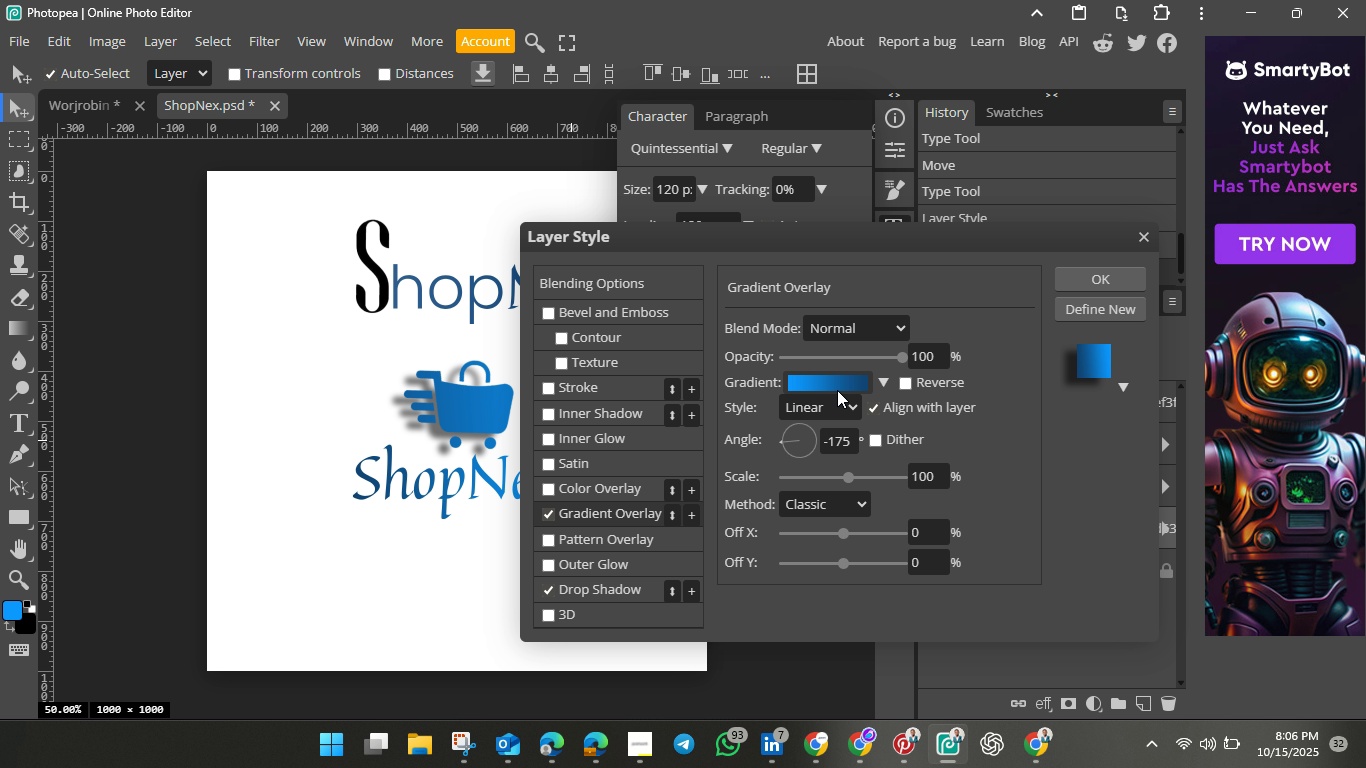 
wait(10.8)
 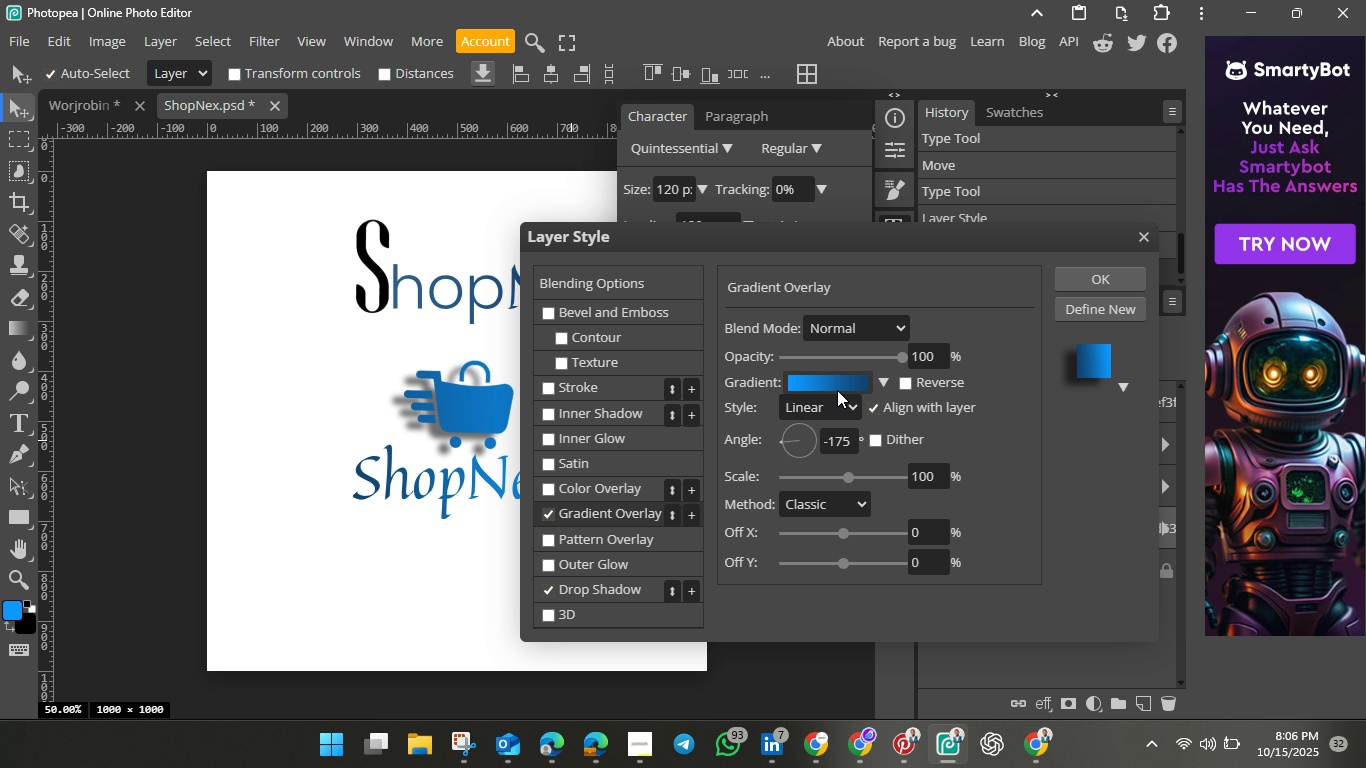 
left_click([1136, 239])
 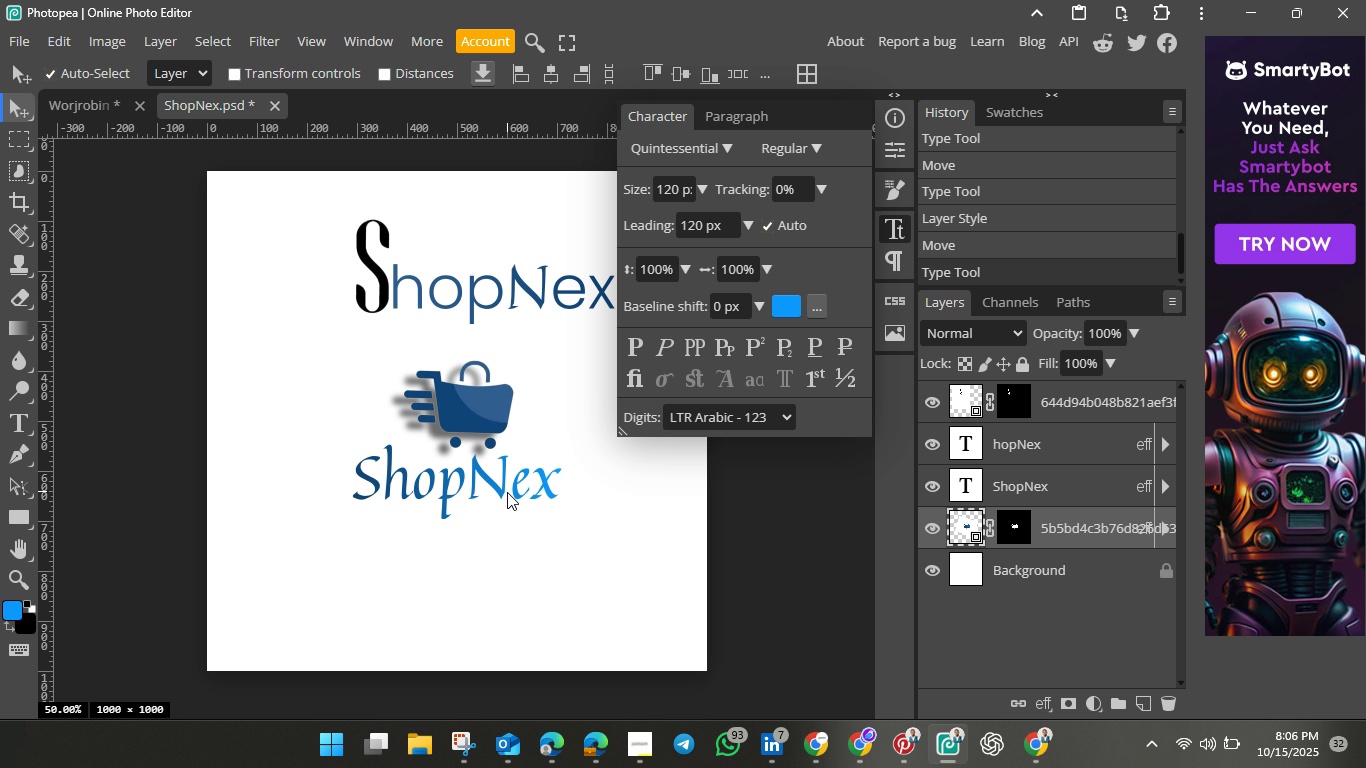 
double_click([507, 492])
 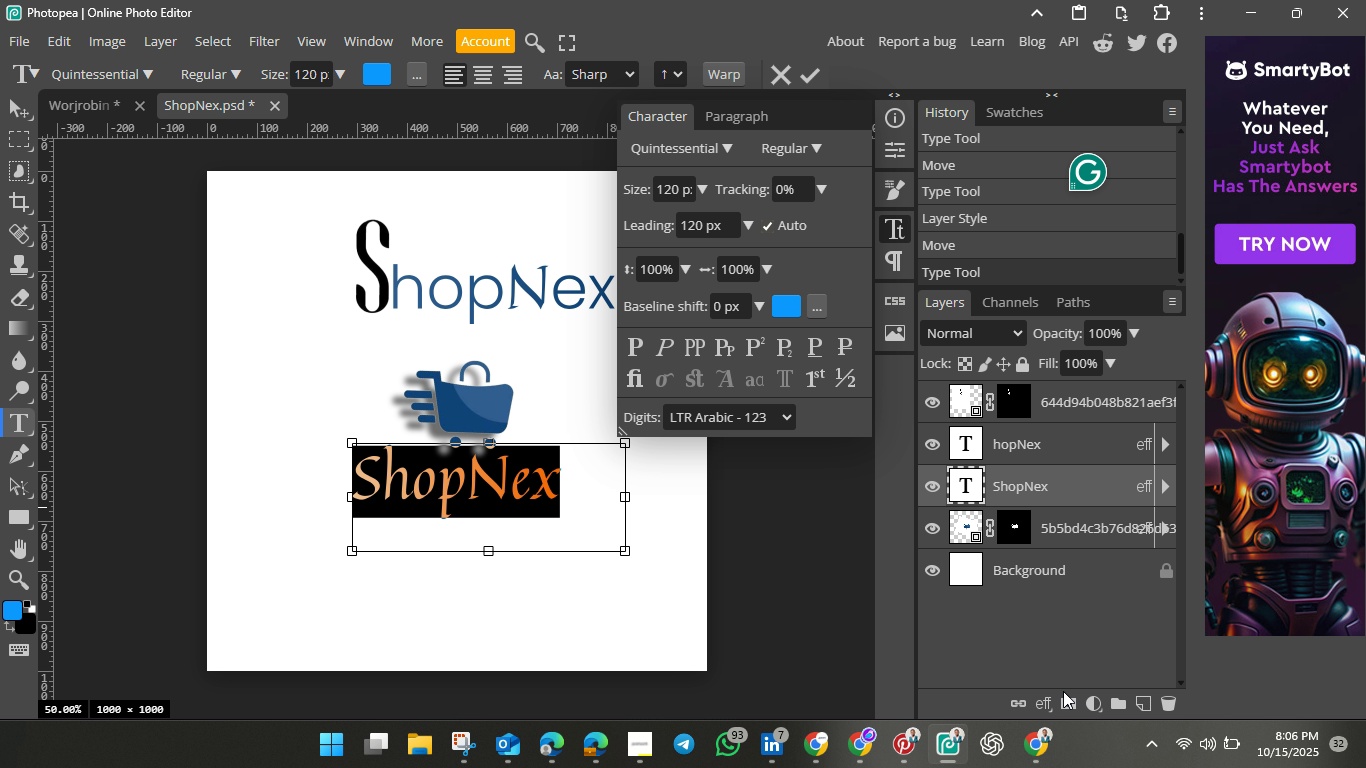 
left_click([1045, 698])
 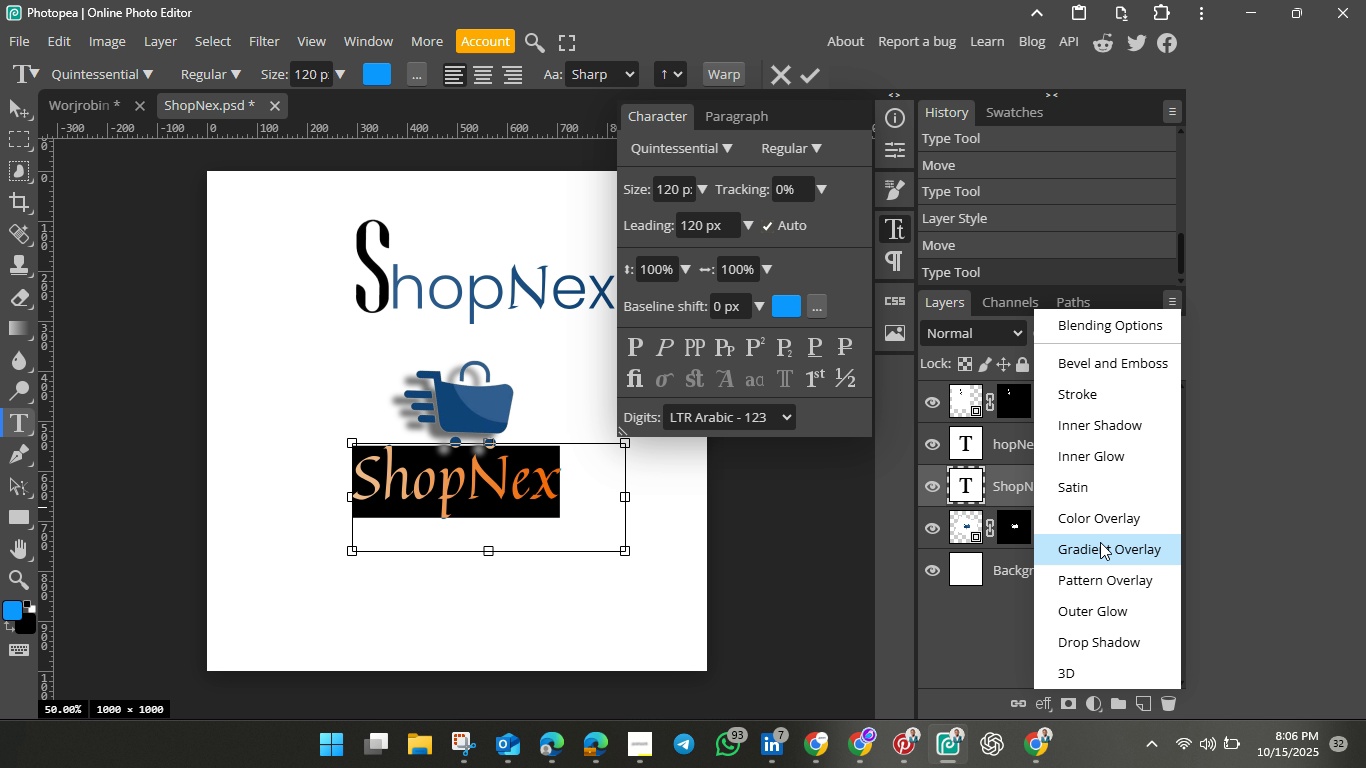 
left_click([1100, 545])
 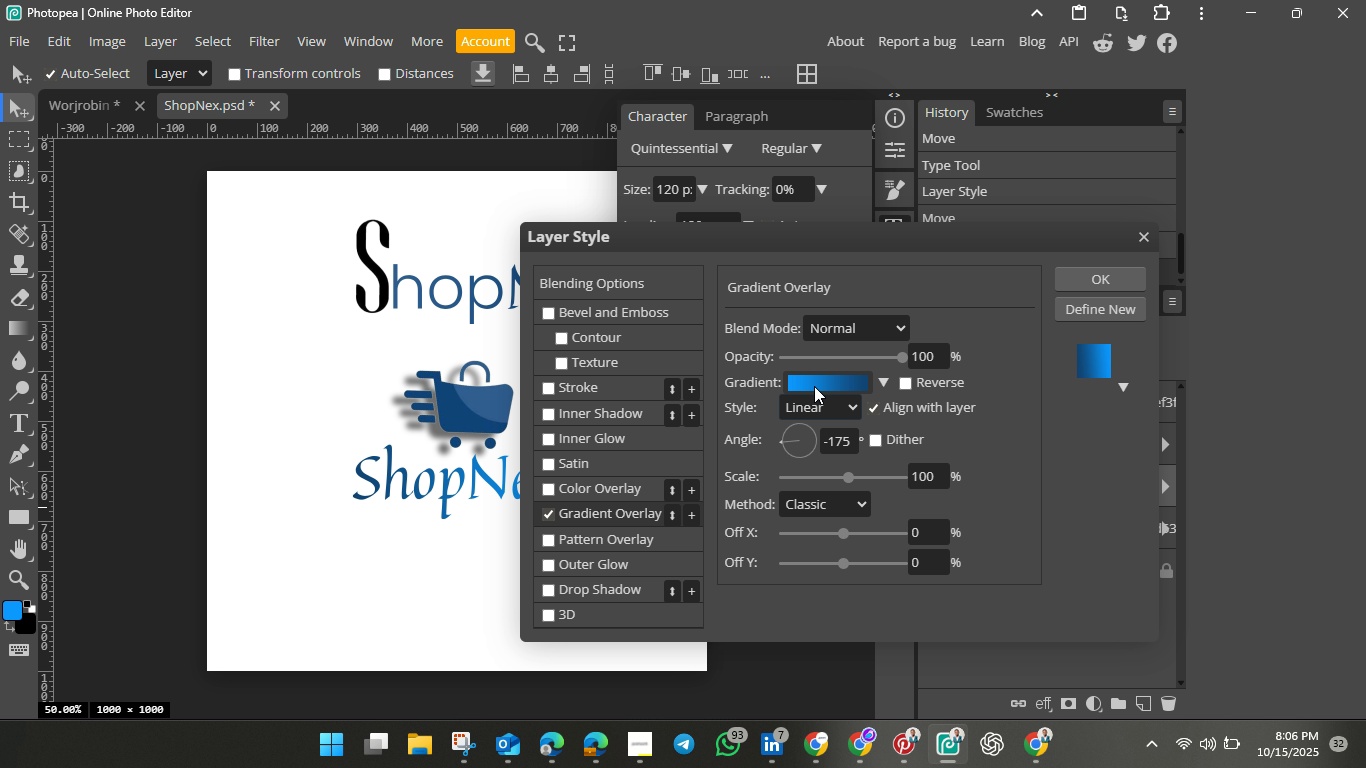 
left_click([814, 386])
 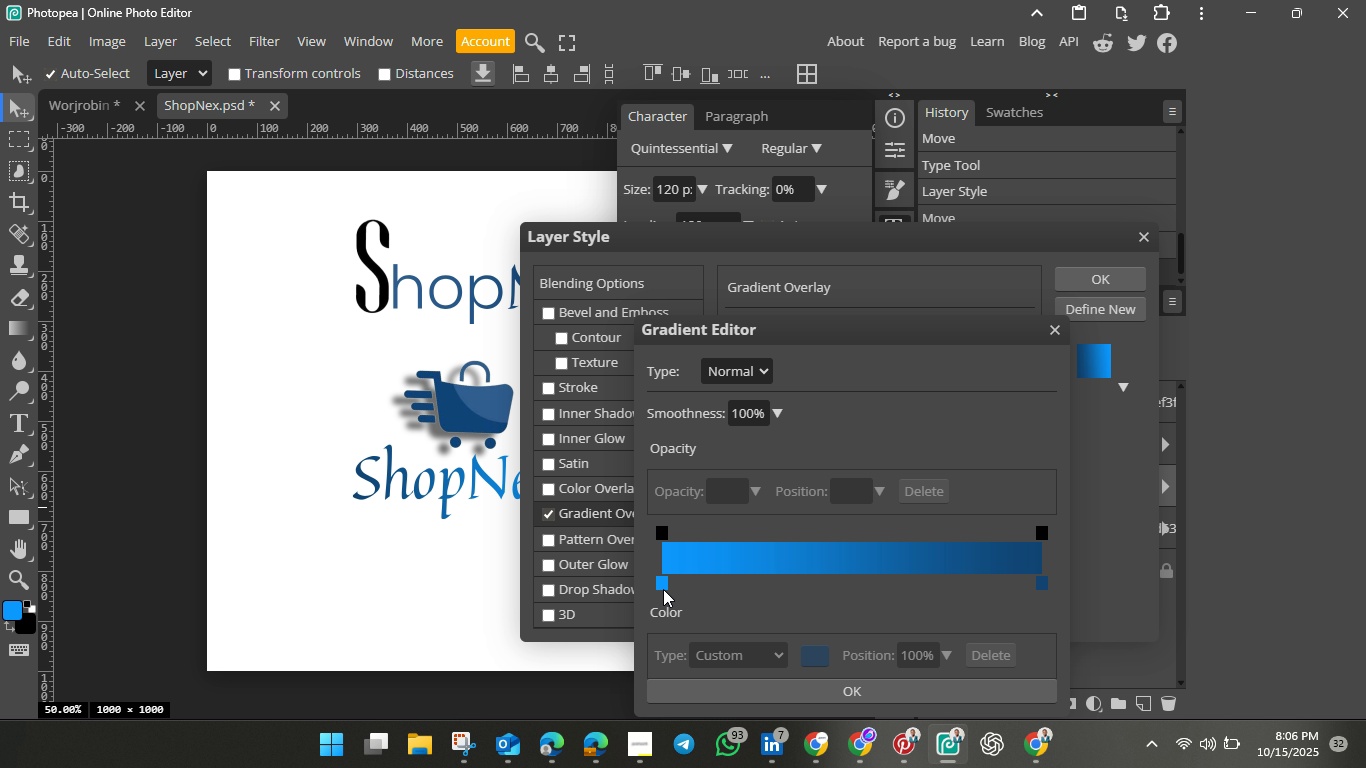 
left_click([661, 589])
 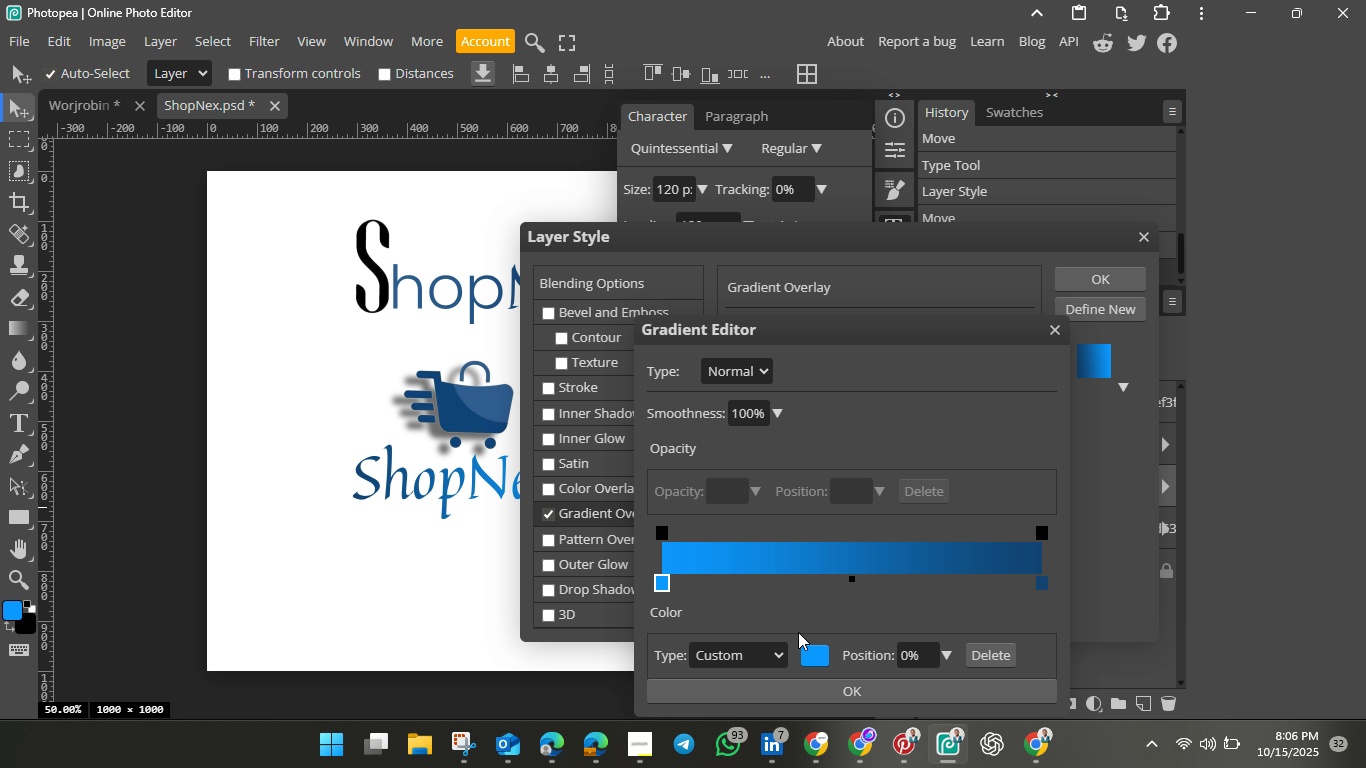 
left_click([816, 656])
 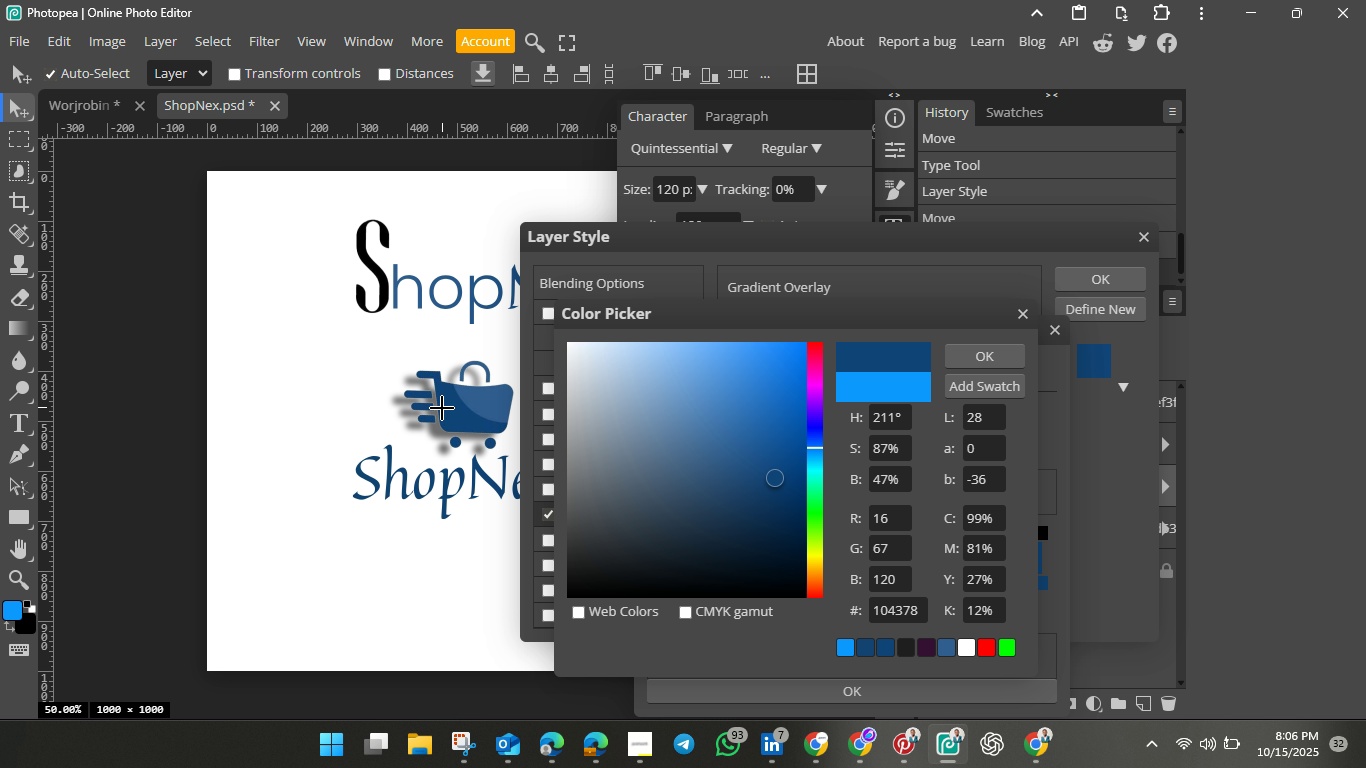 
left_click([442, 408])
 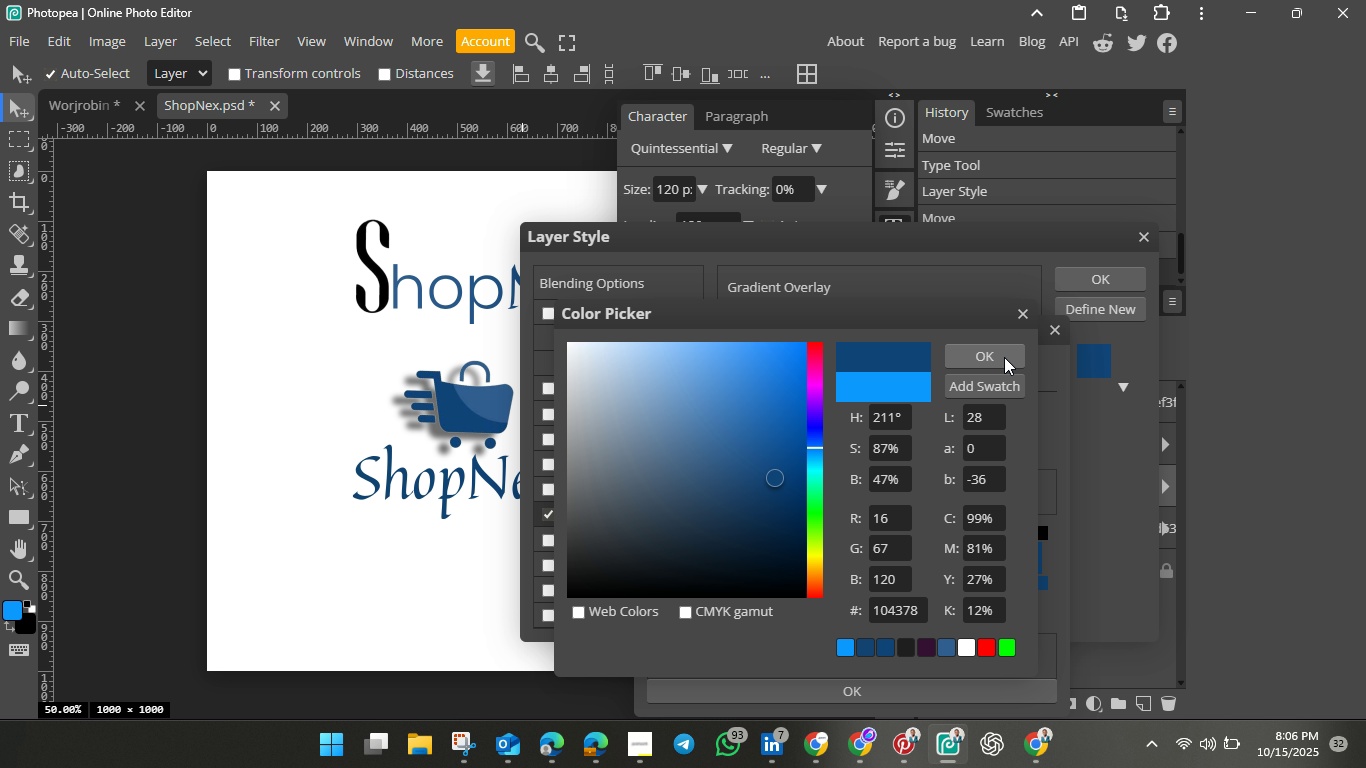 
left_click([1005, 355])
 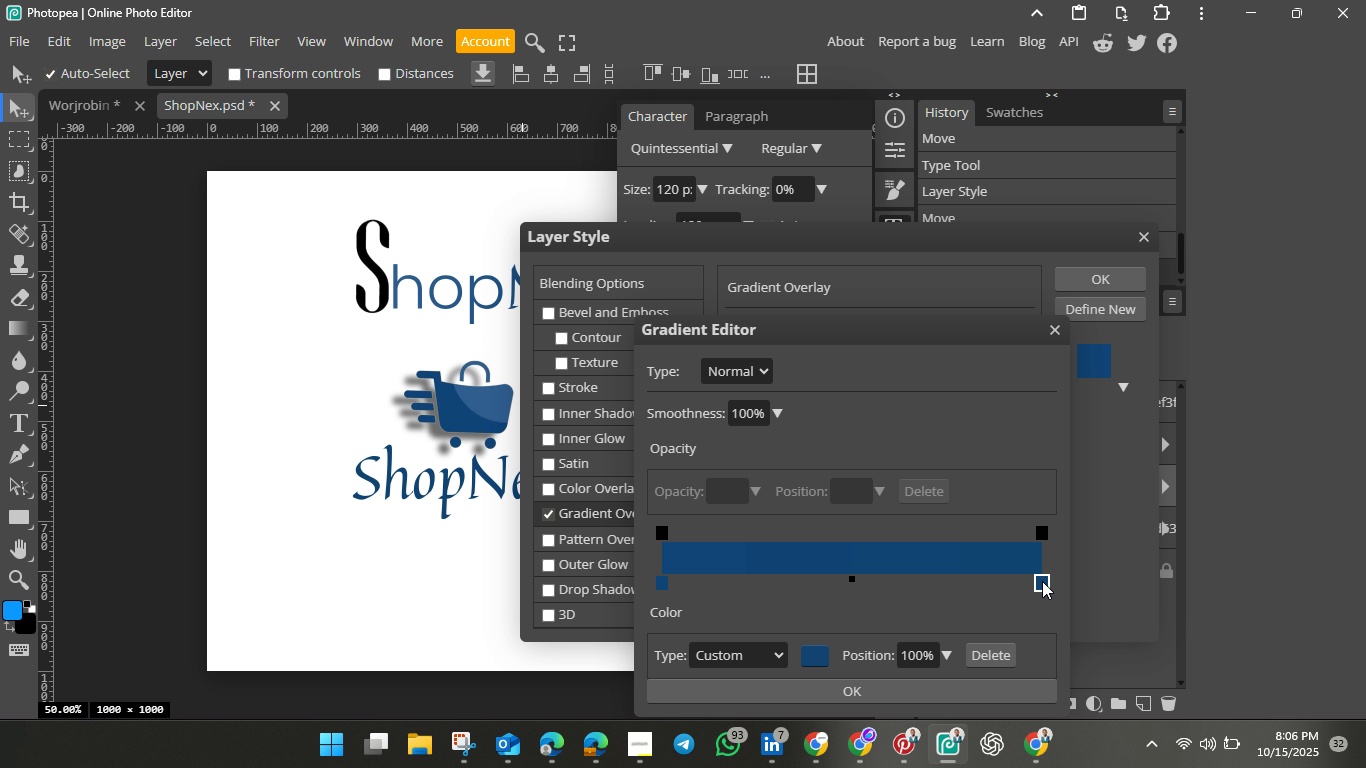 
left_click([1042, 581])
 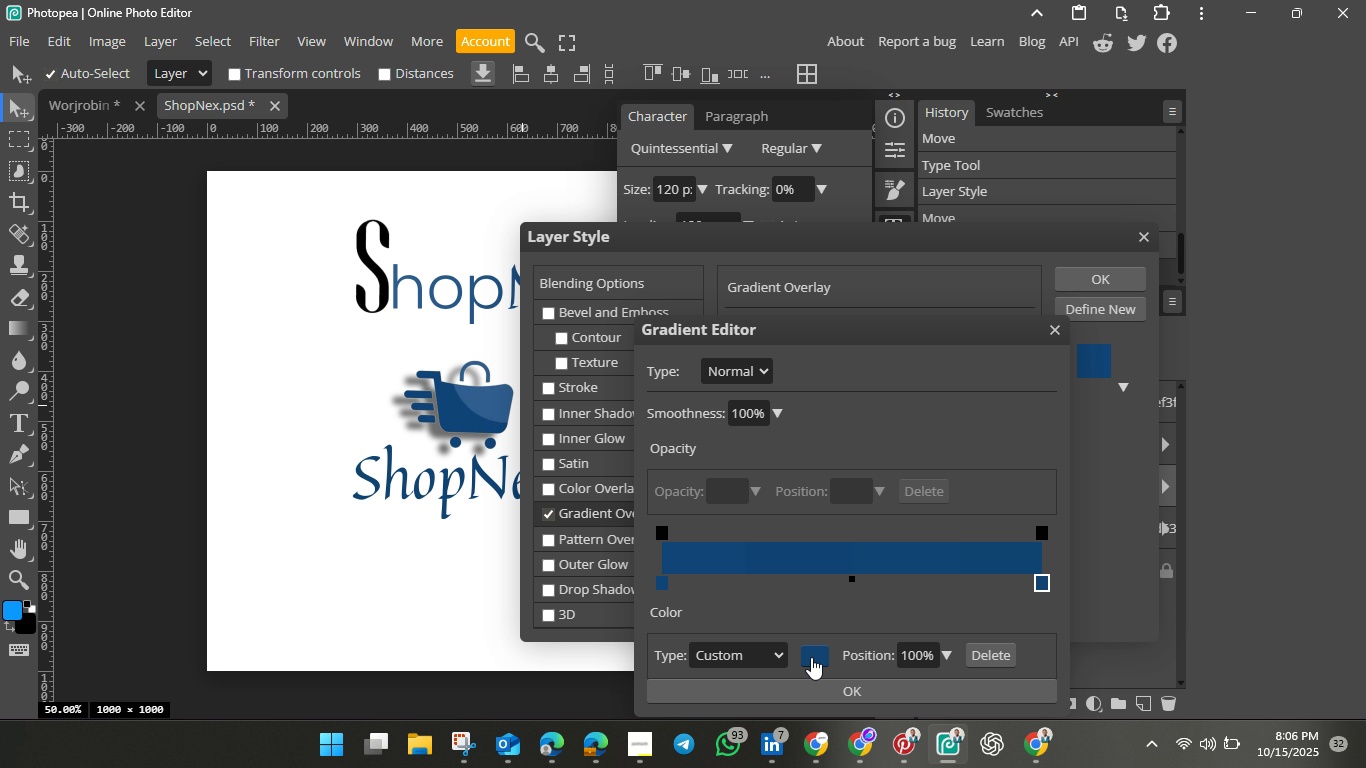 
left_click([813, 653])
 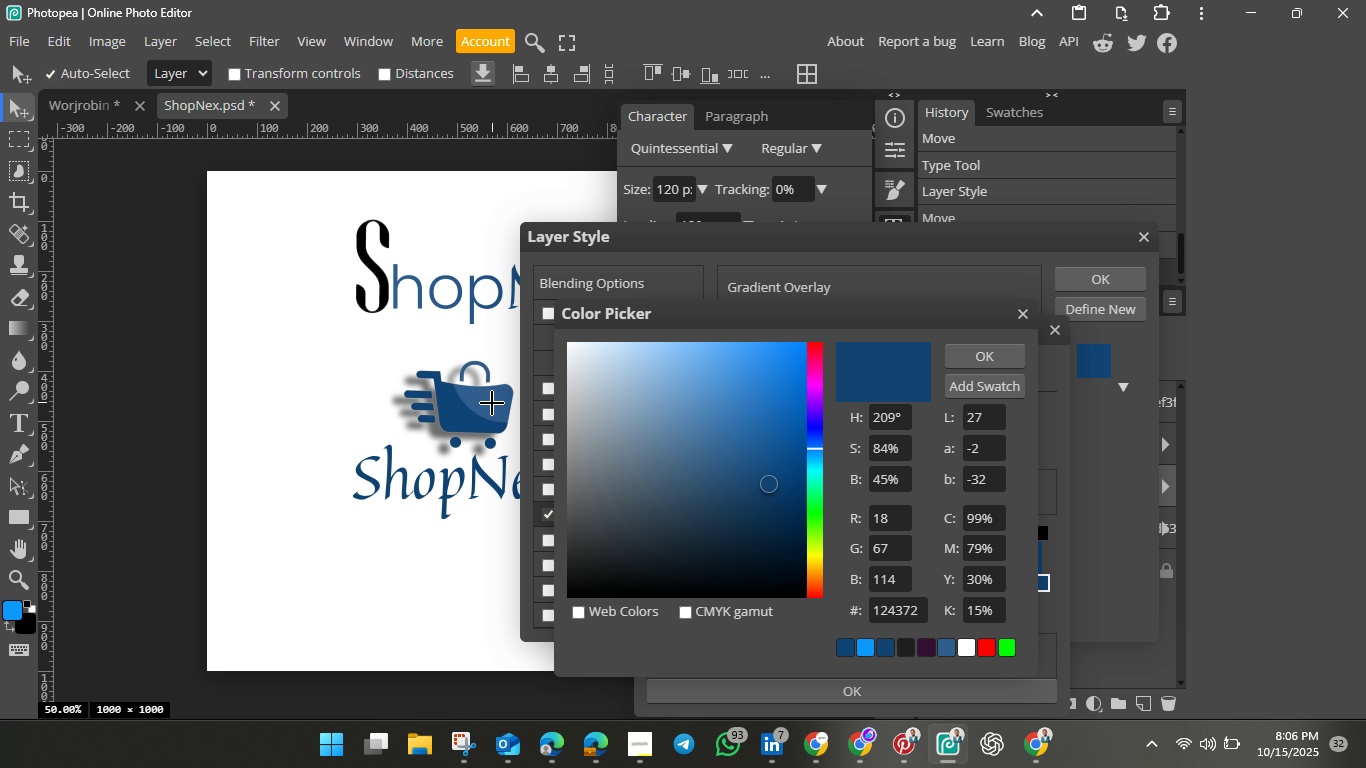 
left_click([492, 403])
 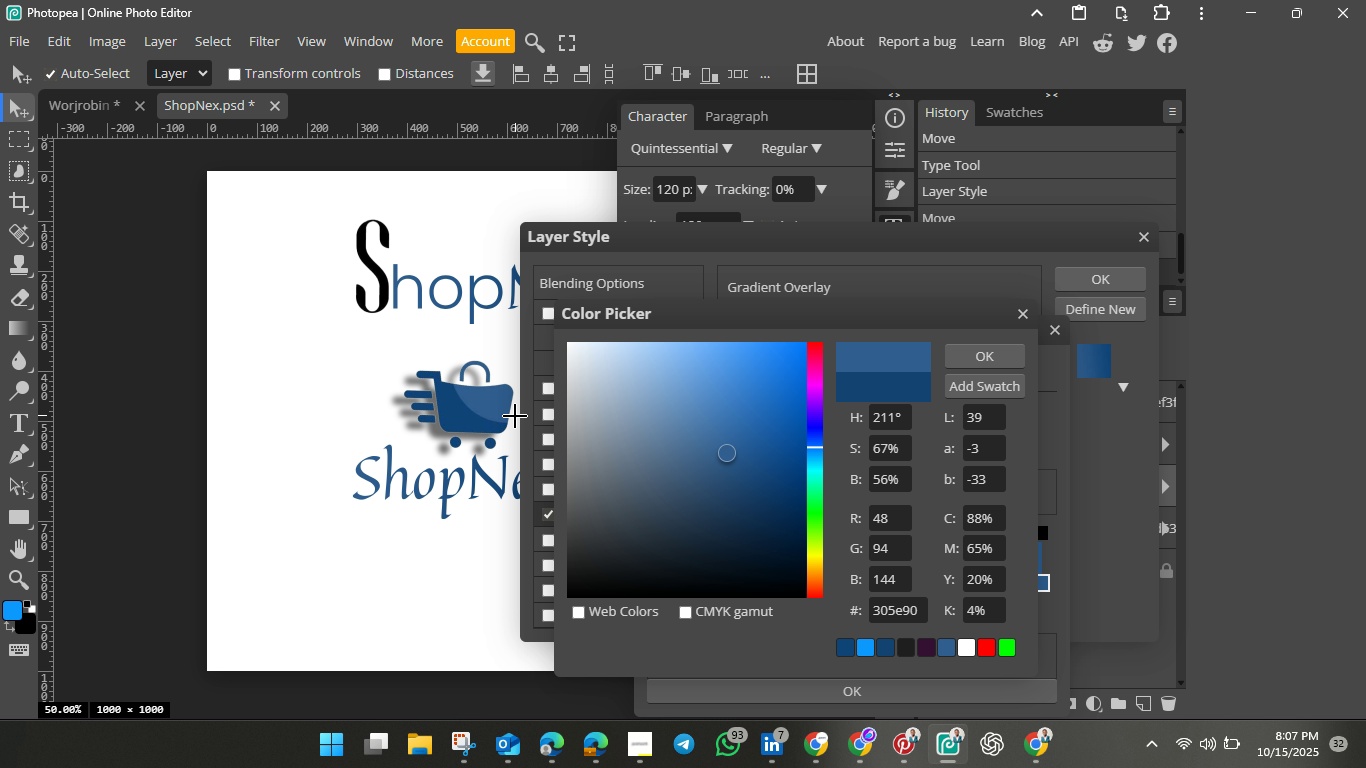 
wait(18.54)
 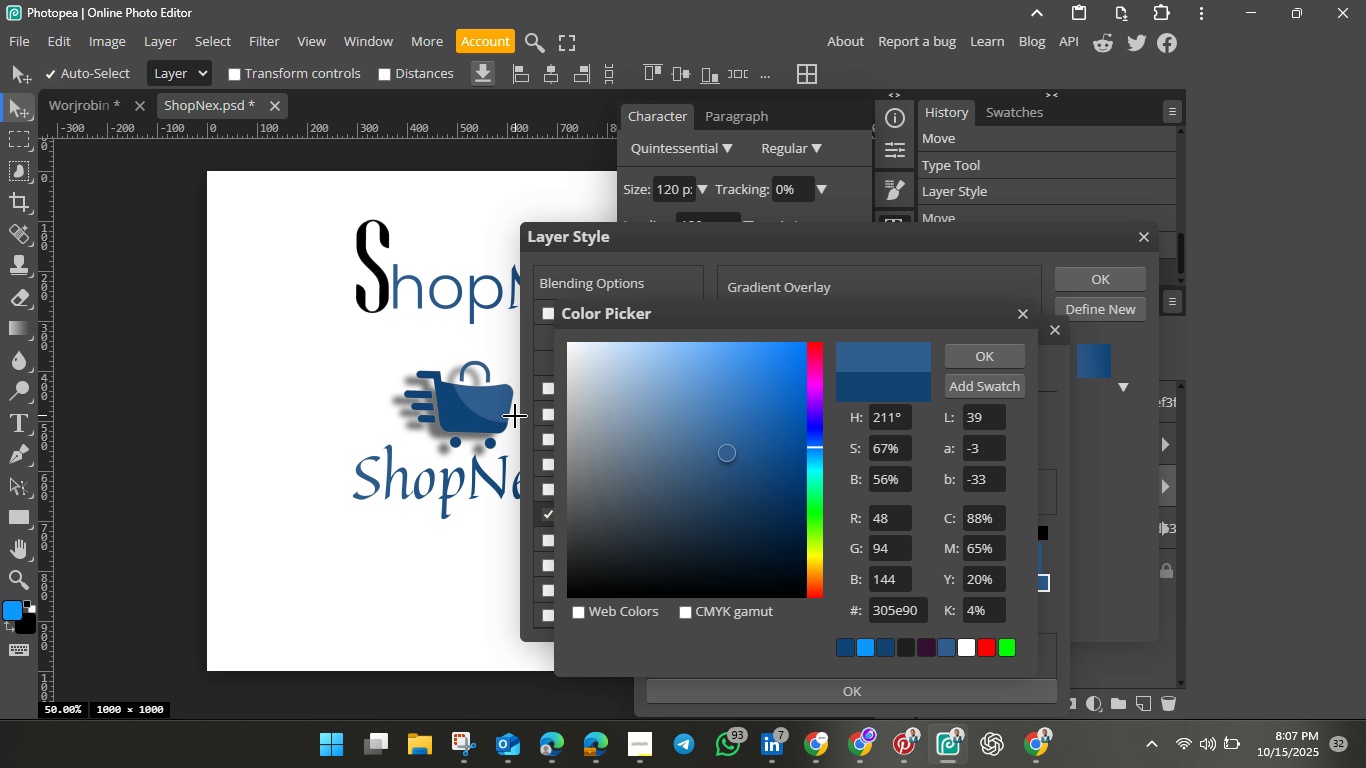 
left_click([969, 350])
 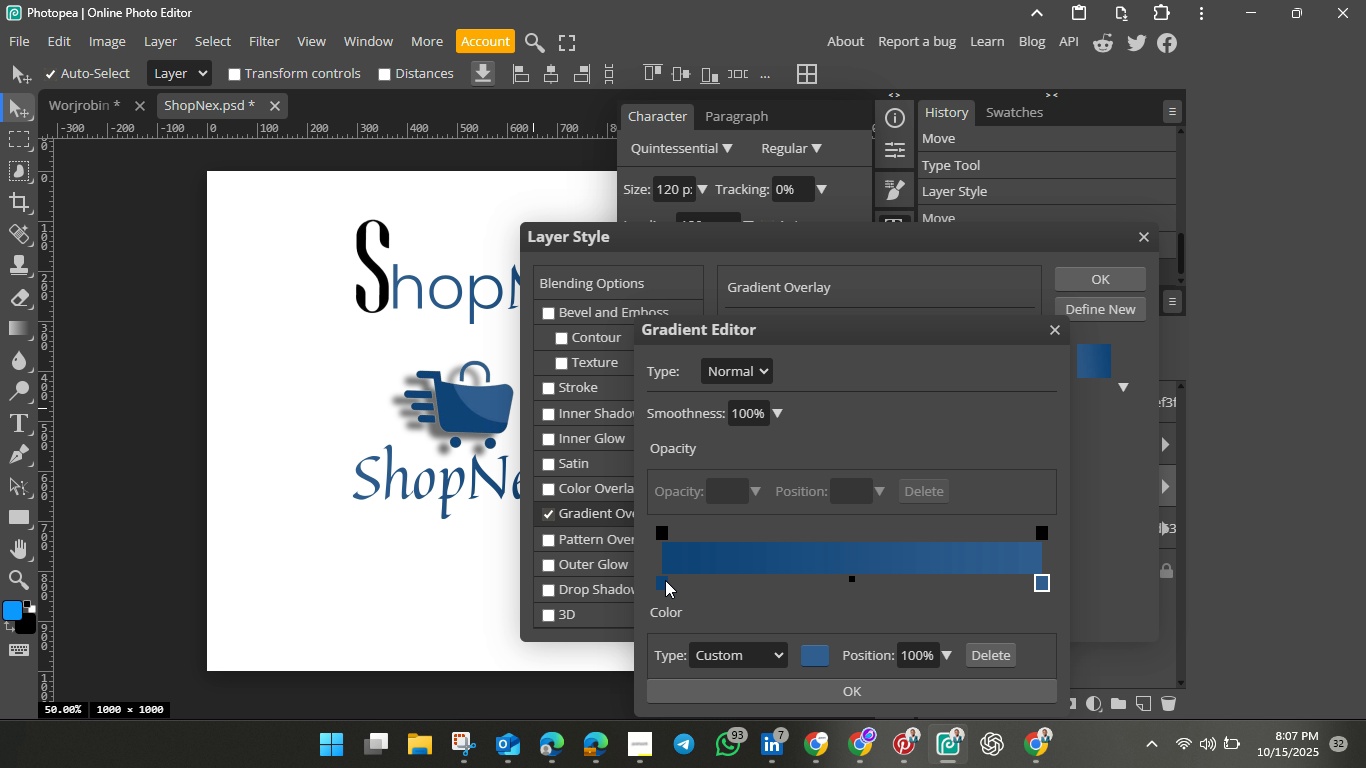 
left_click([660, 580])
 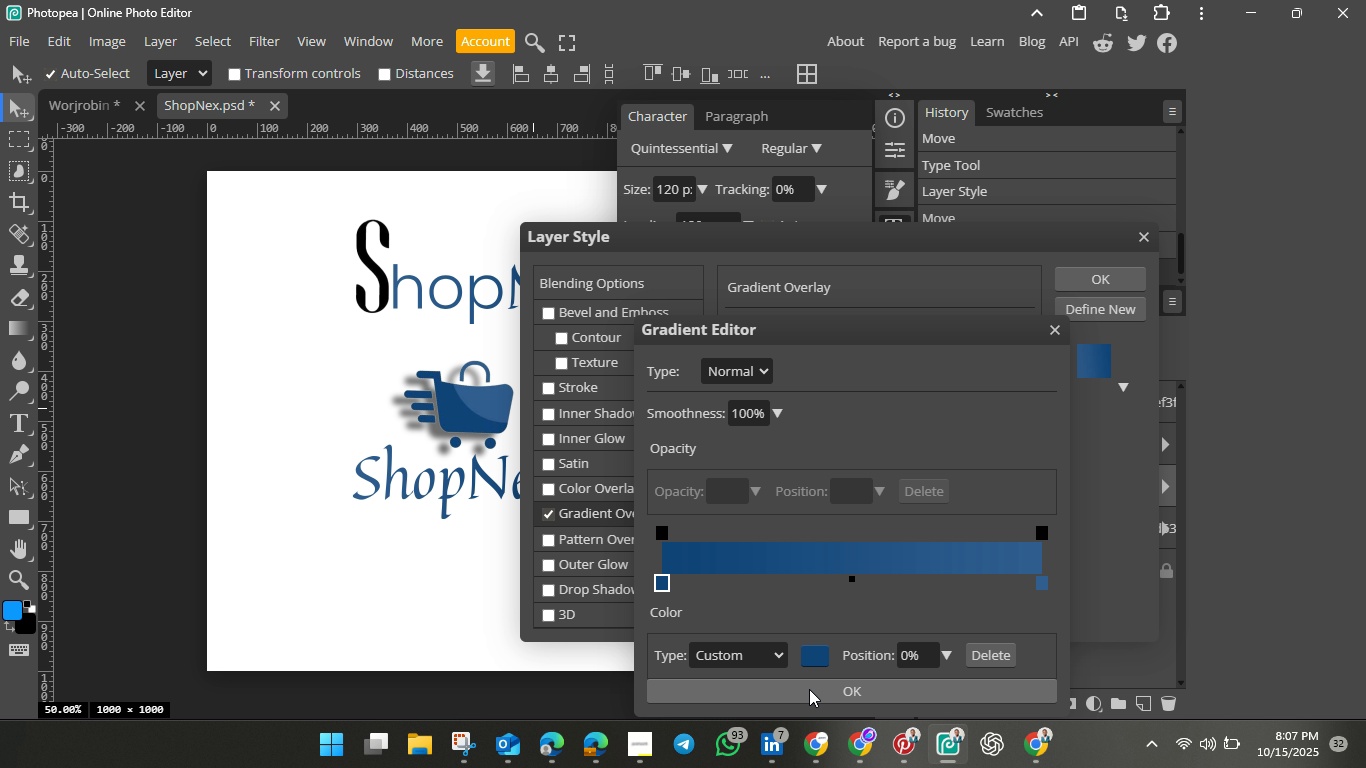 
left_click([820, 656])
 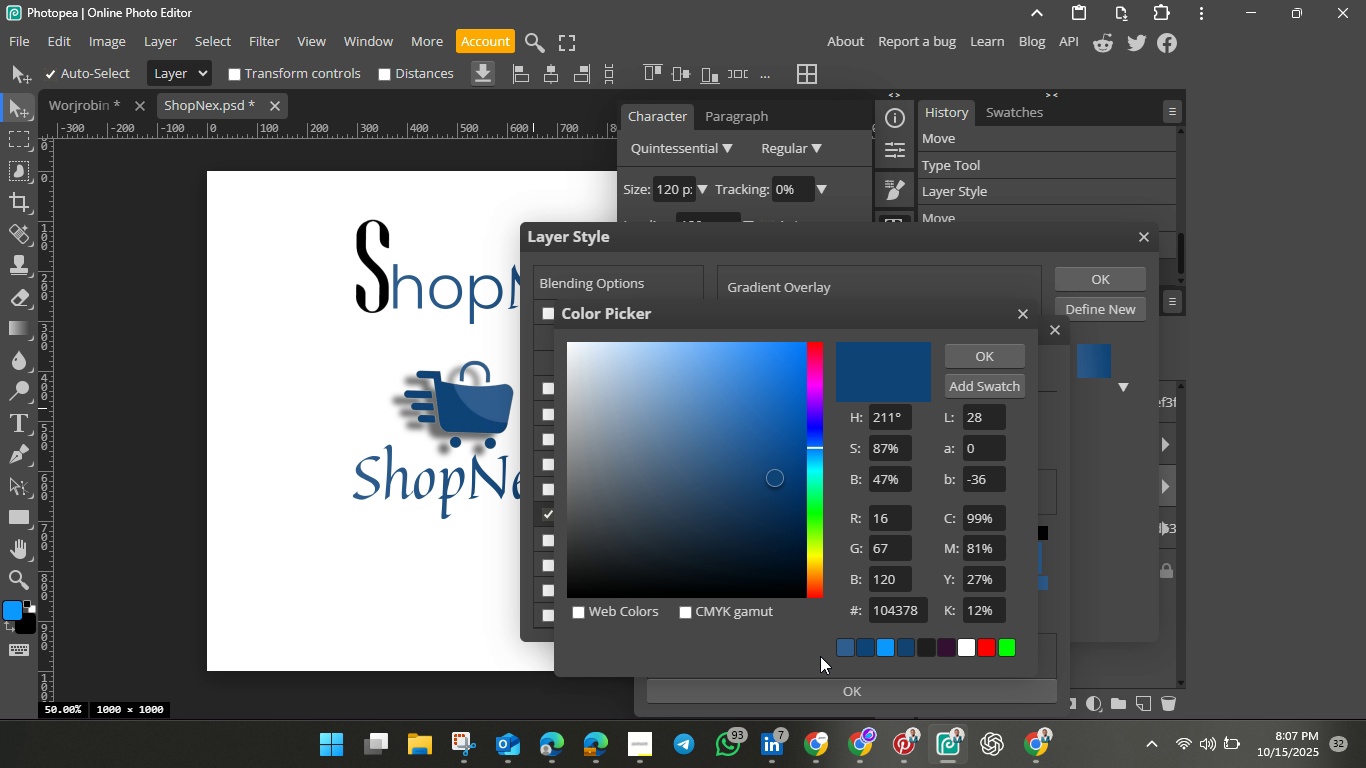 
wait(12.38)
 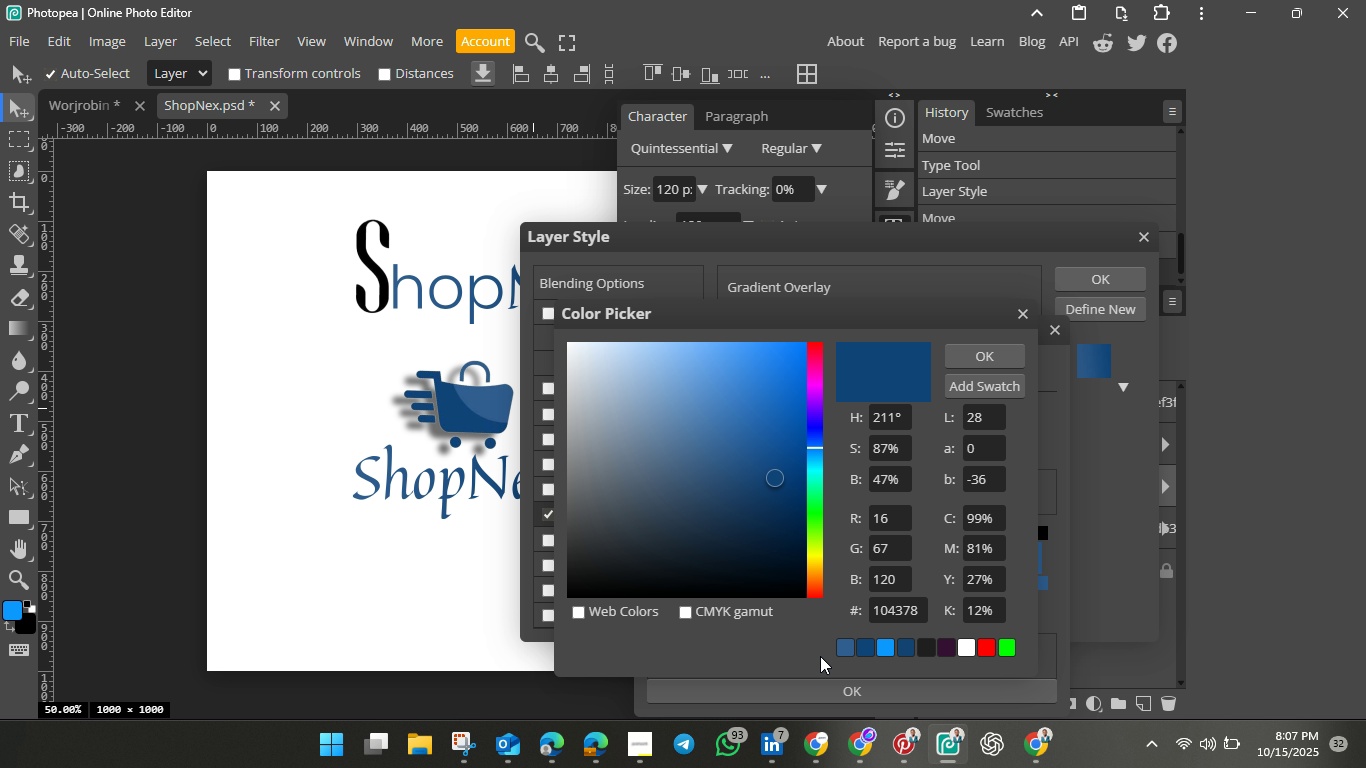 
left_click([967, 349])
 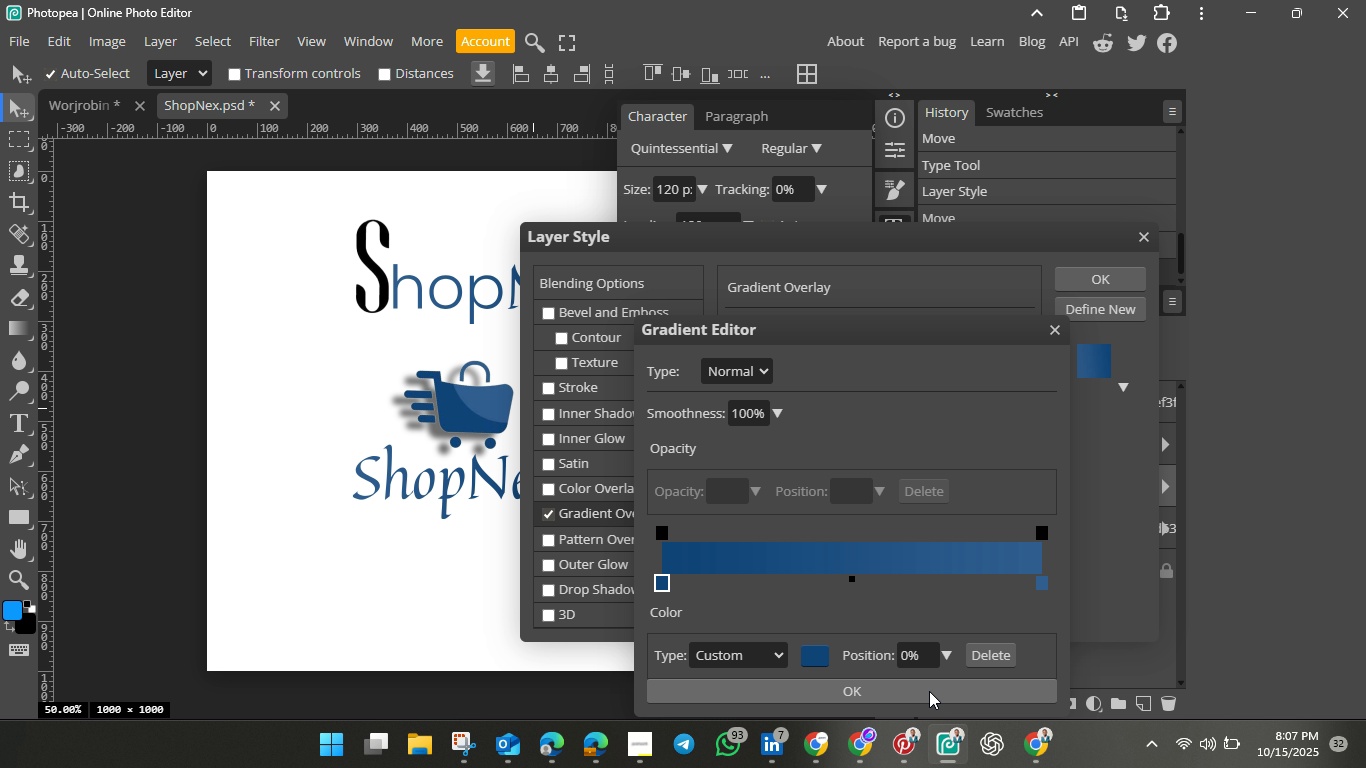 
left_click([907, 691])
 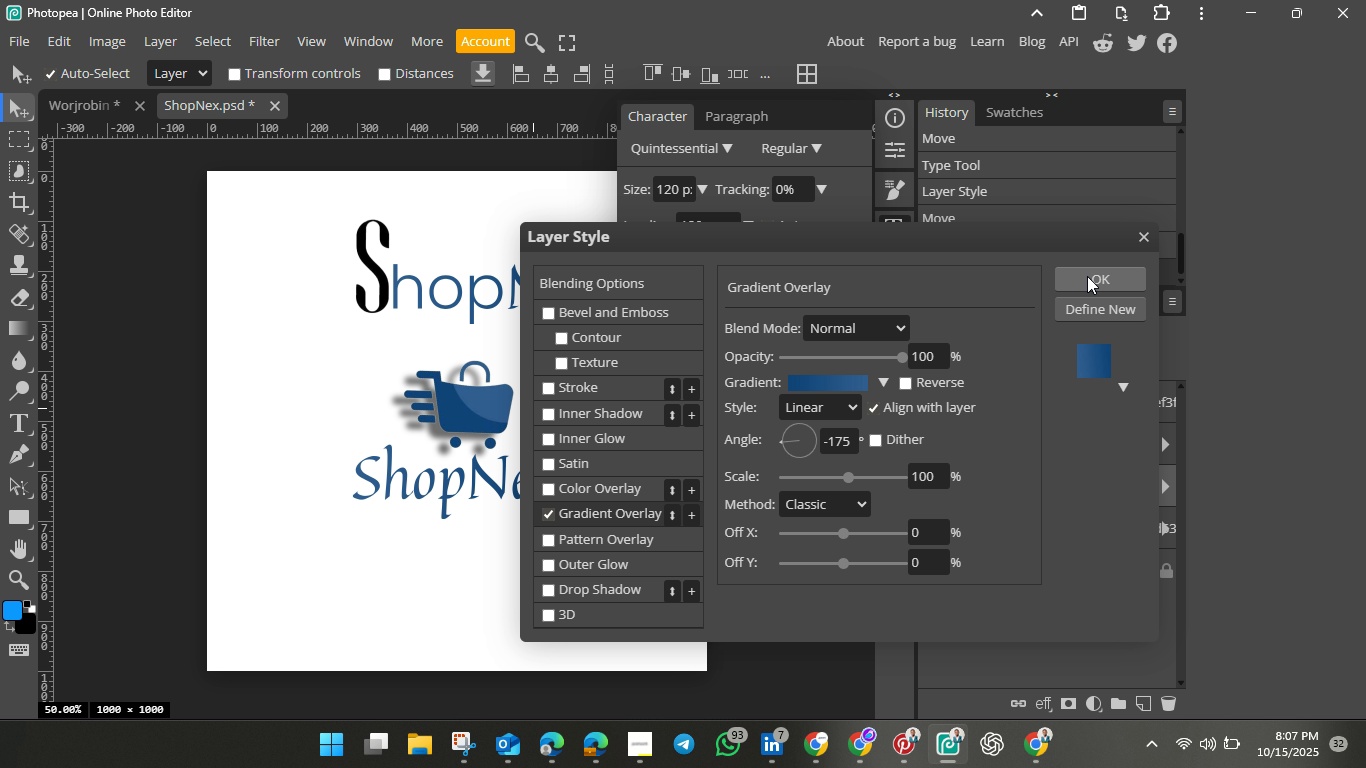 
left_click([1087, 276])
 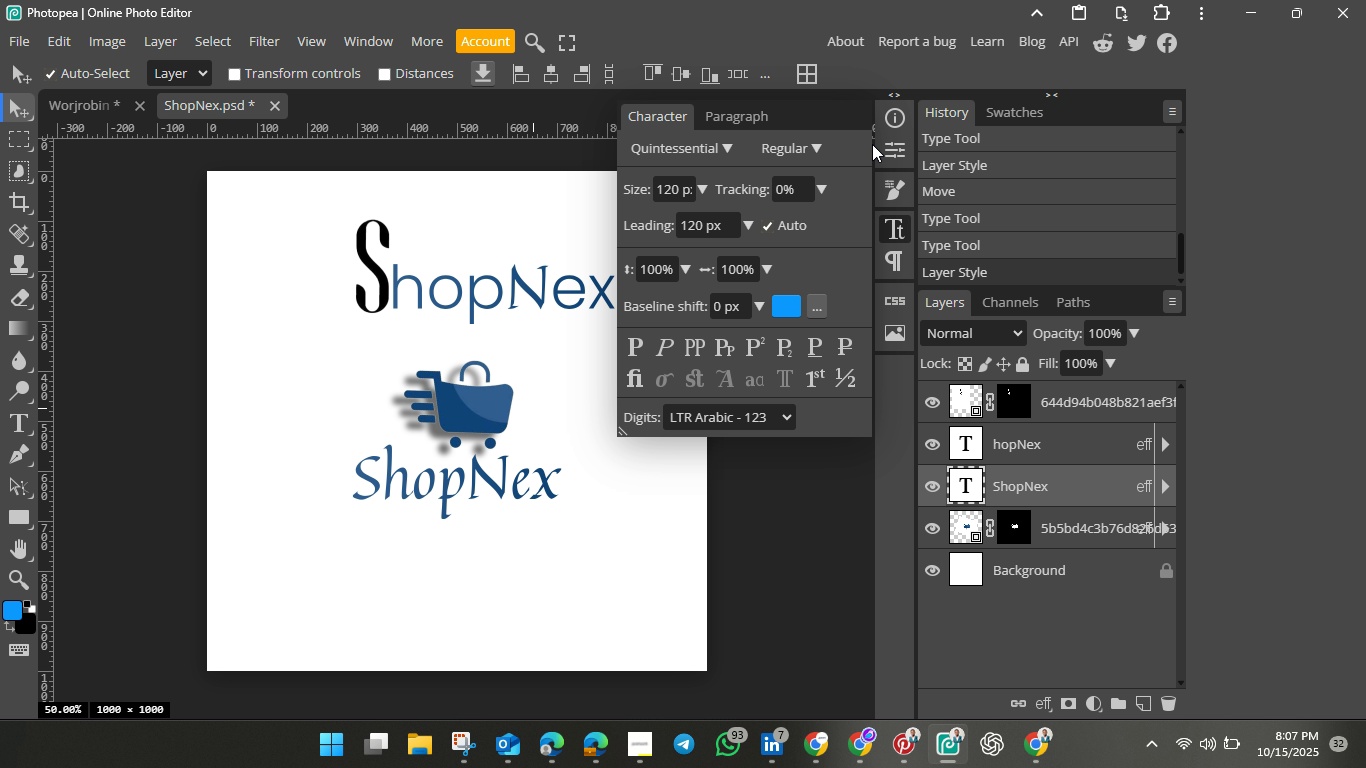 
left_click([897, 147])
 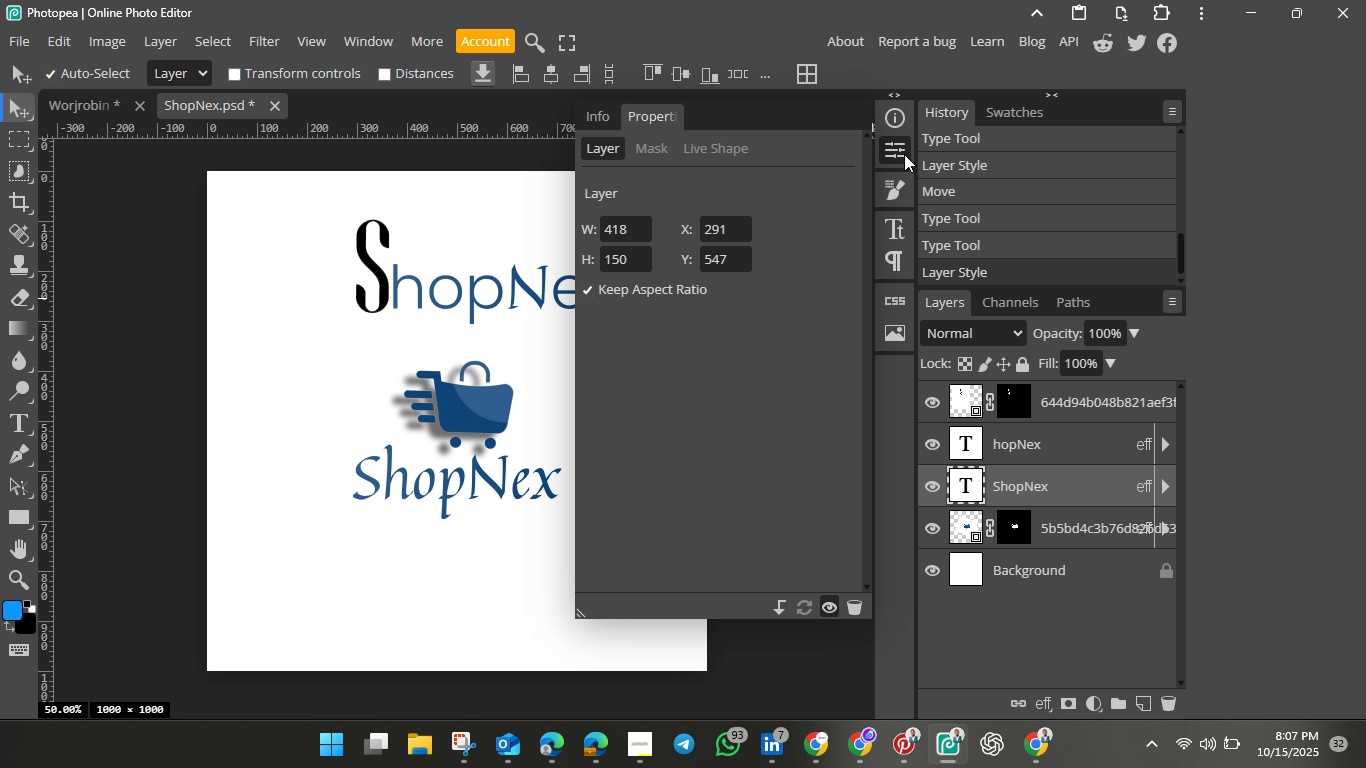 
left_click([899, 155])
 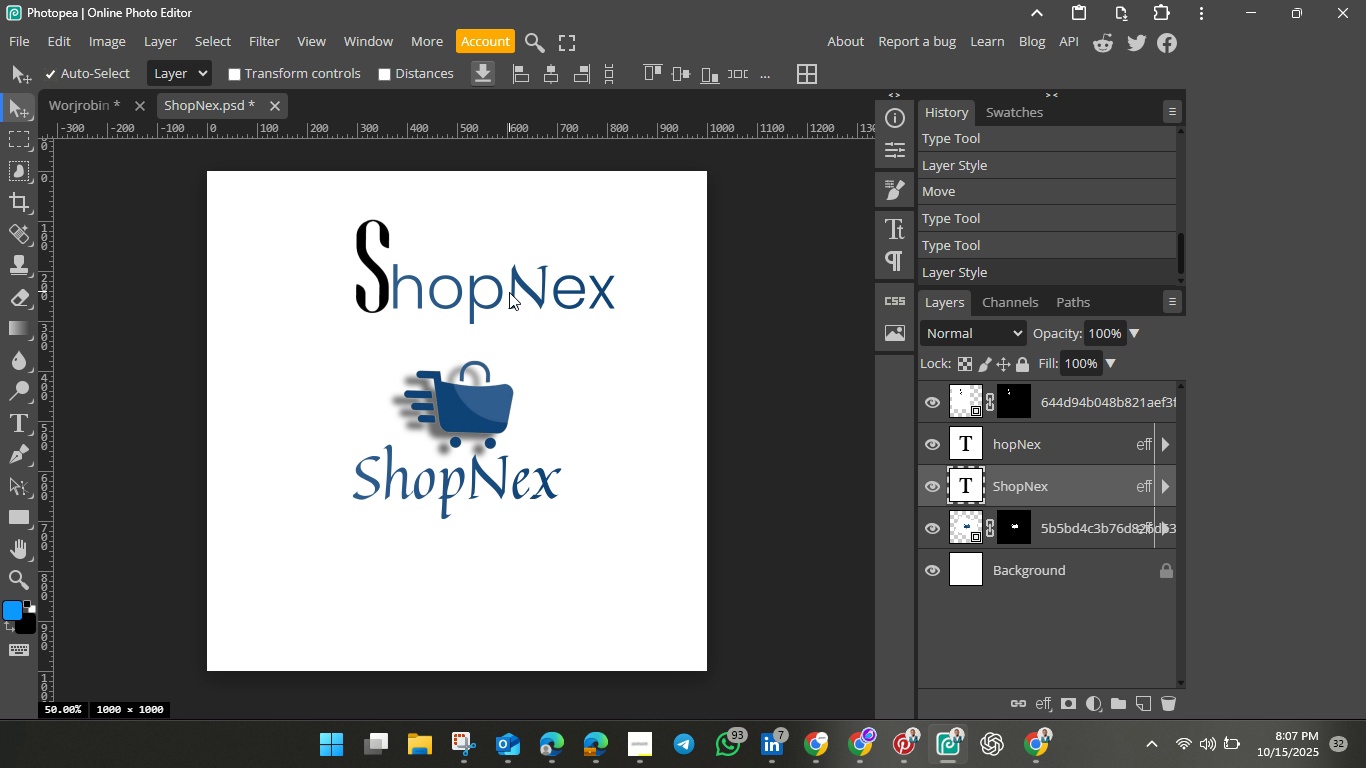 
left_click([509, 292])
 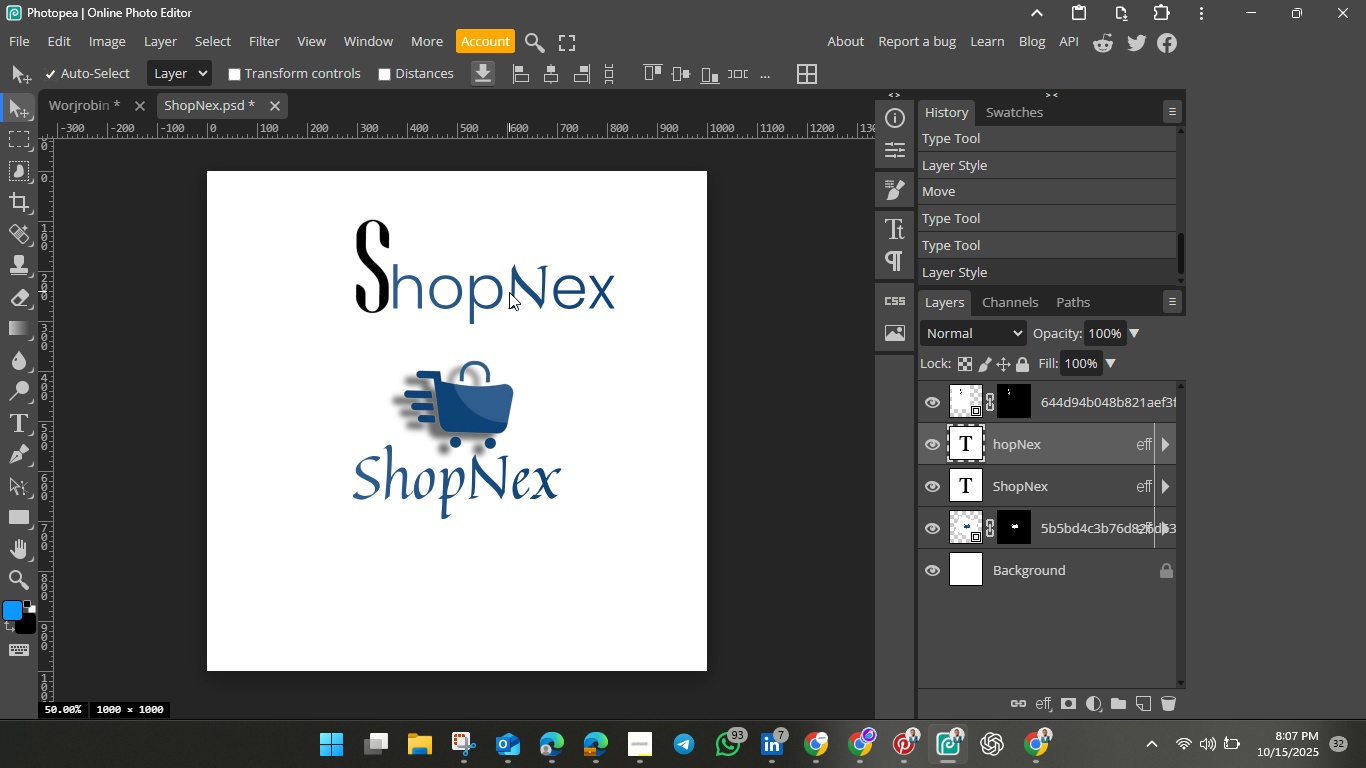 
key(Backspace)
 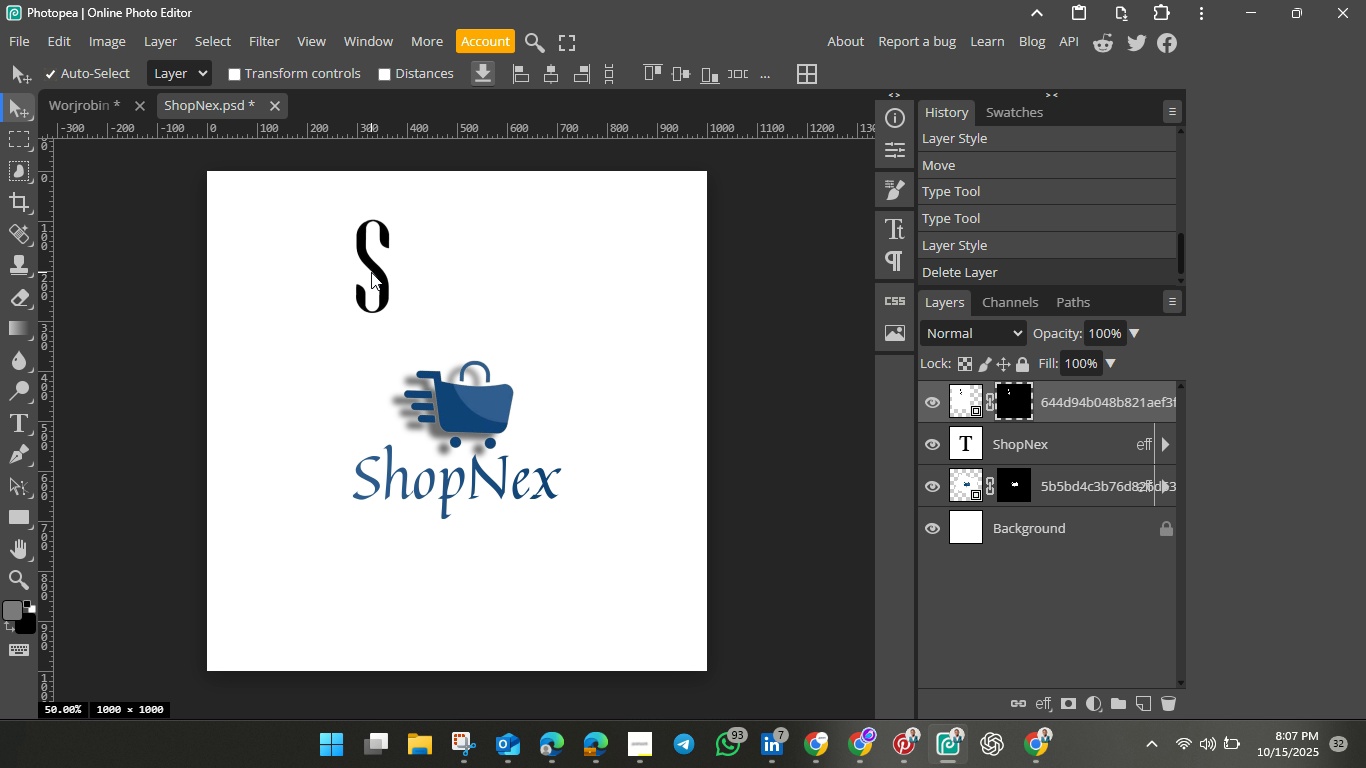 
left_click([371, 272])
 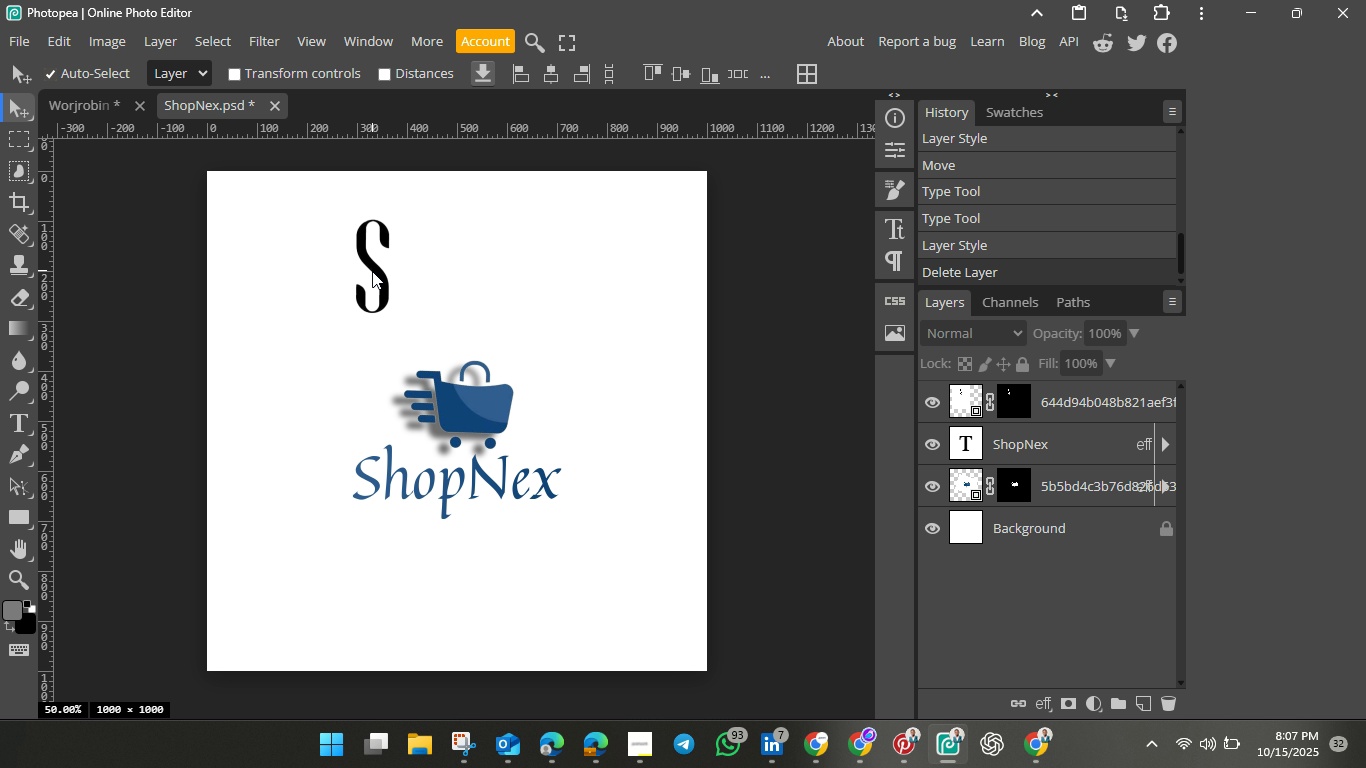 
key(Backspace)
 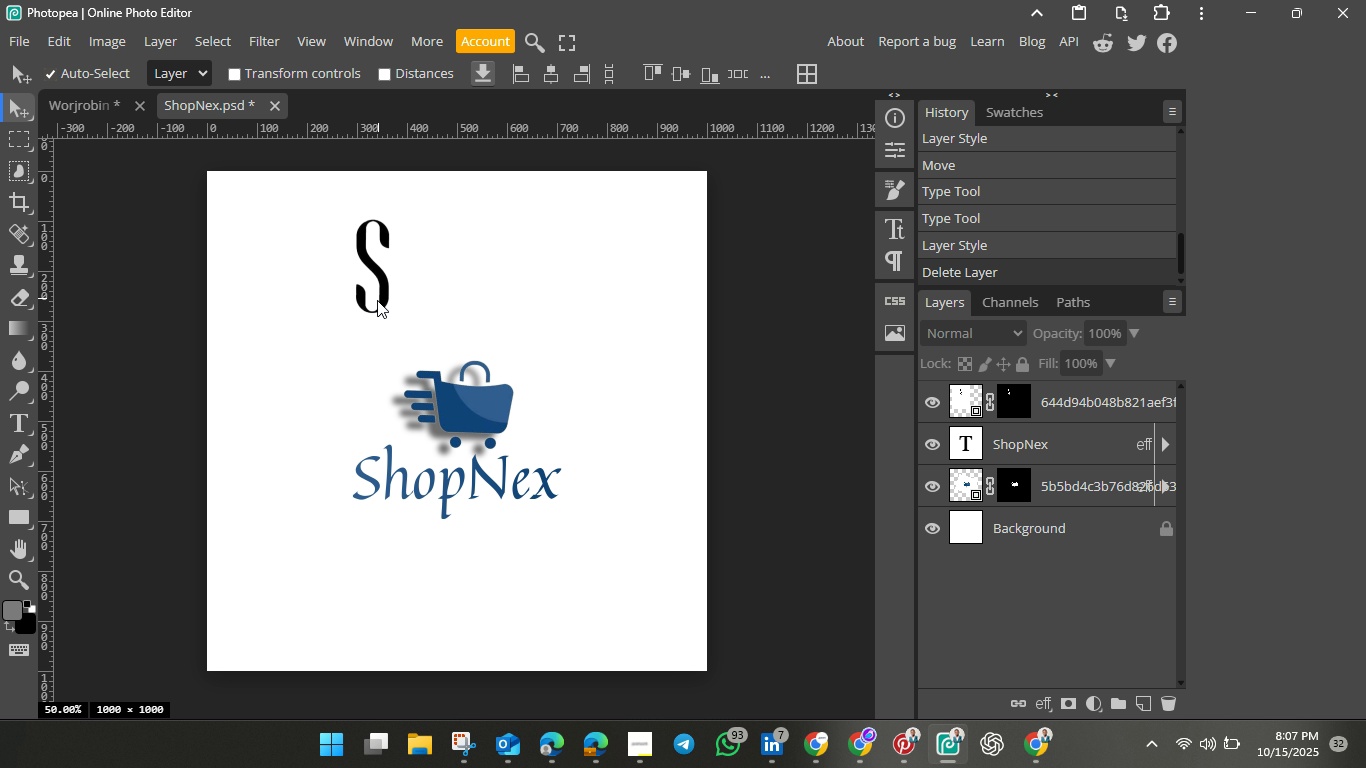 
left_click([377, 293])
 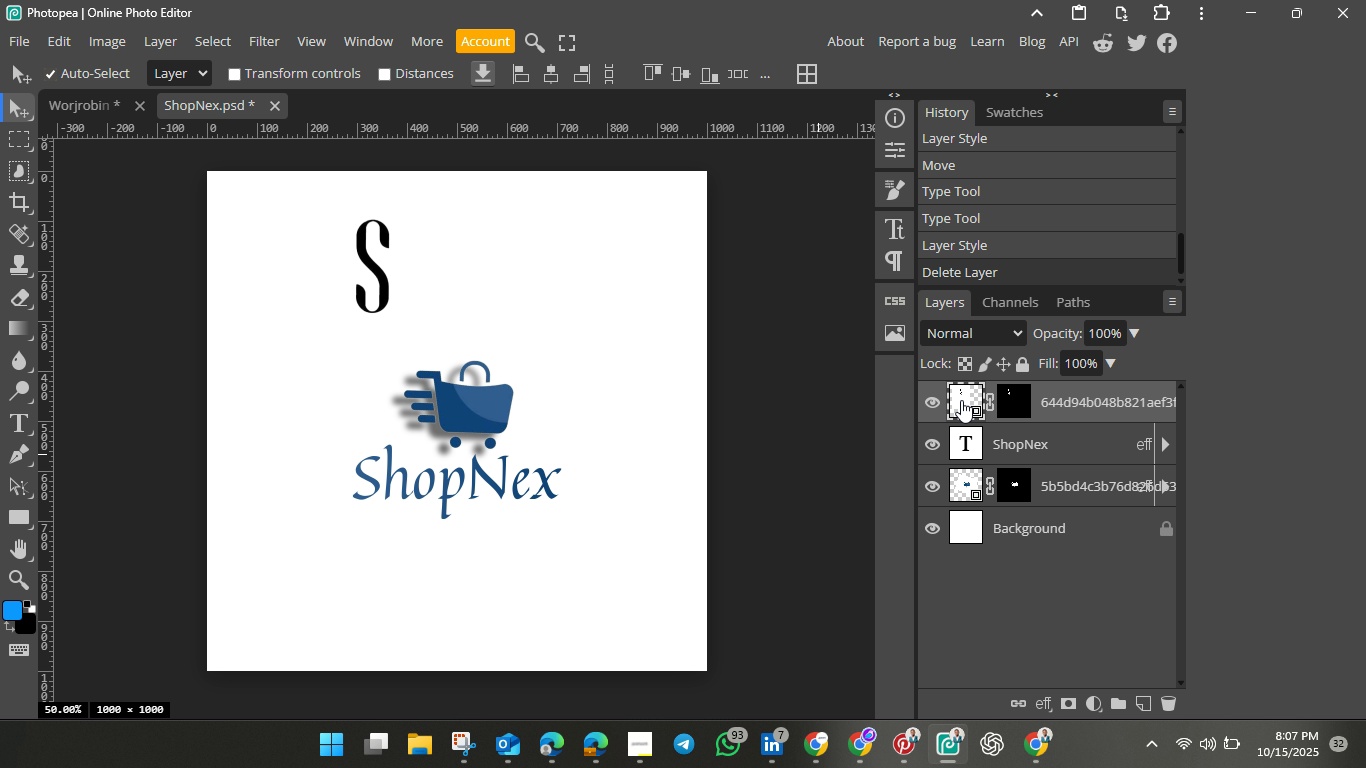 
left_click([961, 400])
 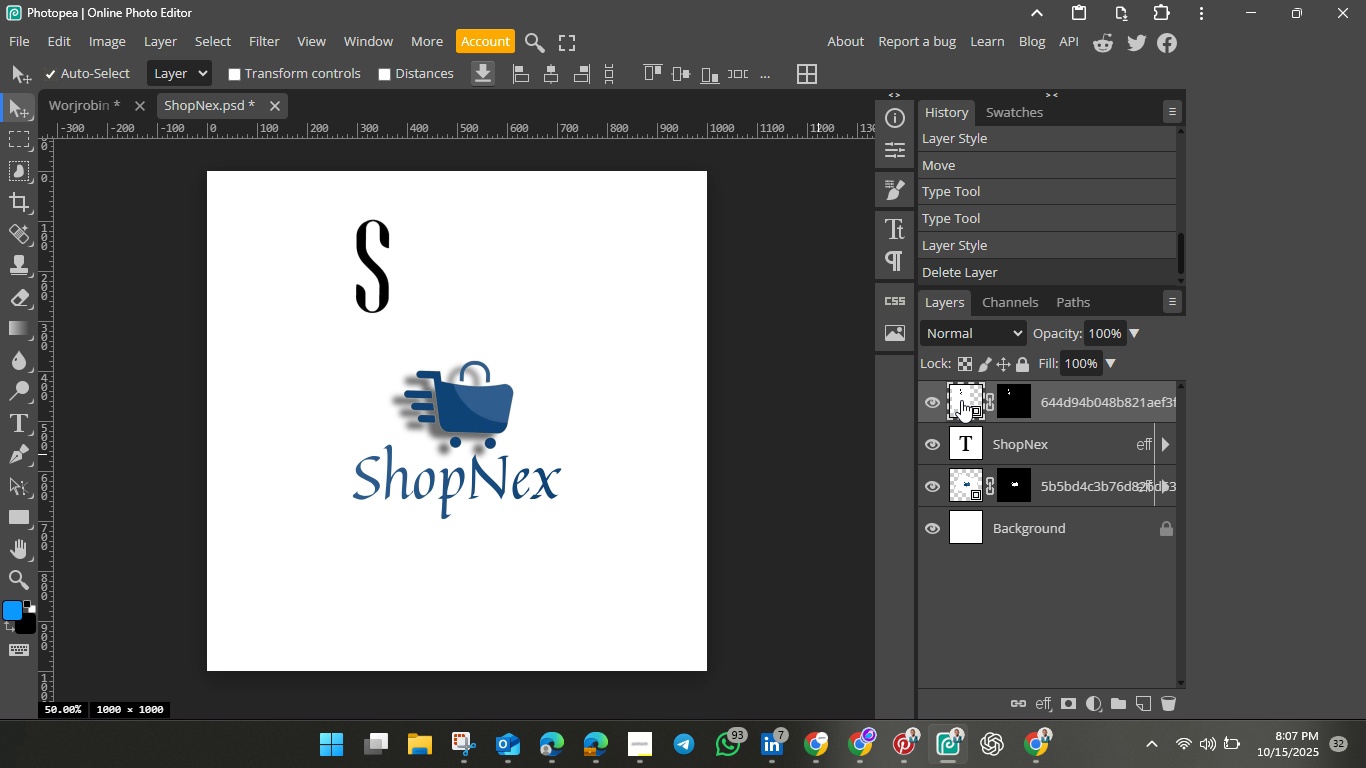 
key(Backspace)
 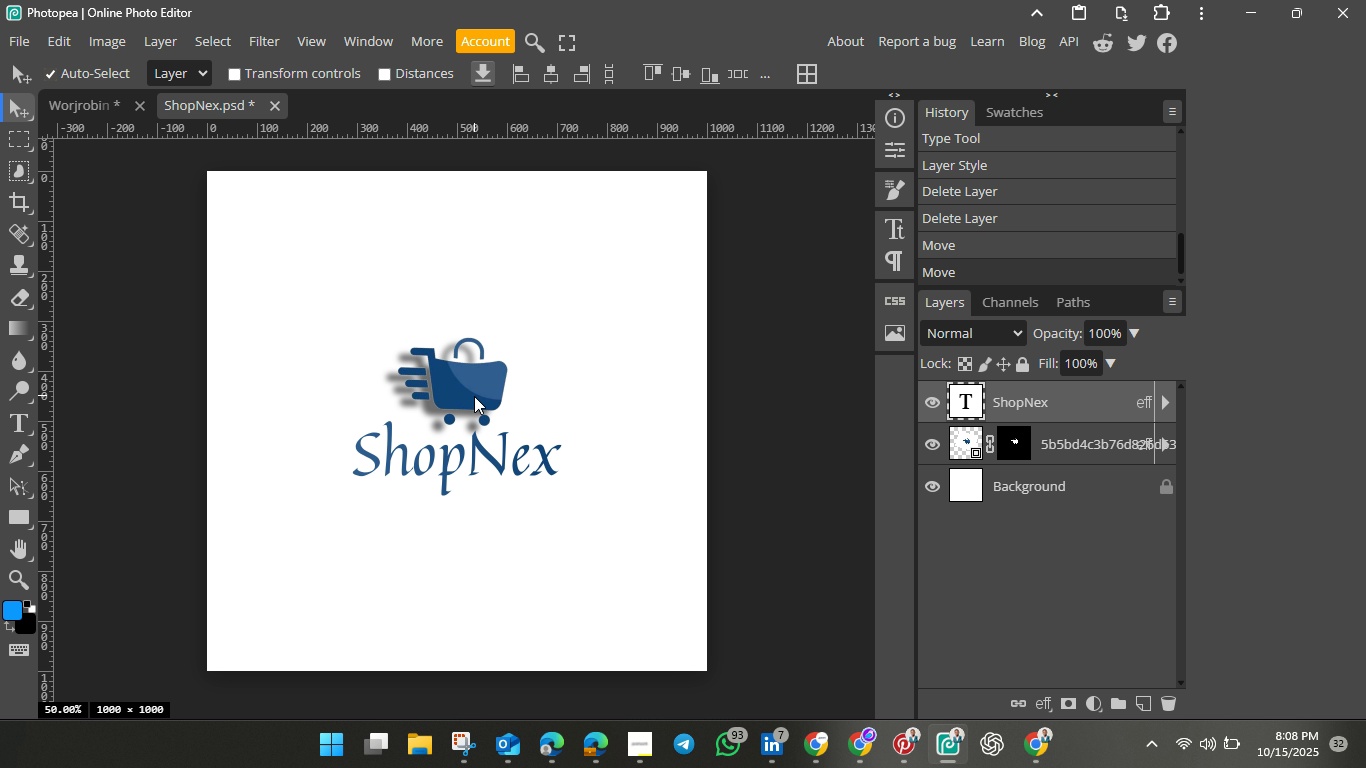 
wait(19.9)
 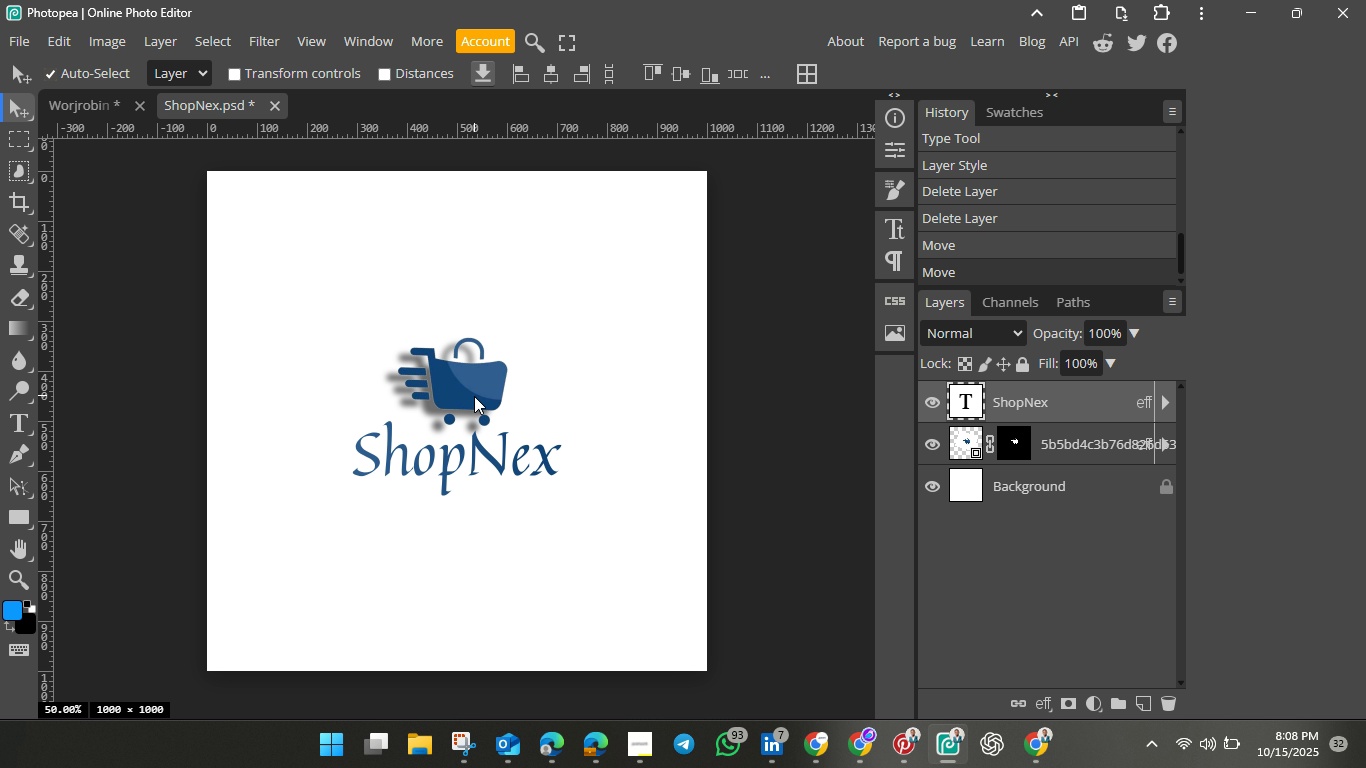 
hold_key(key=ShiftLeft, duration=1.51)
left_click([492, 454])
 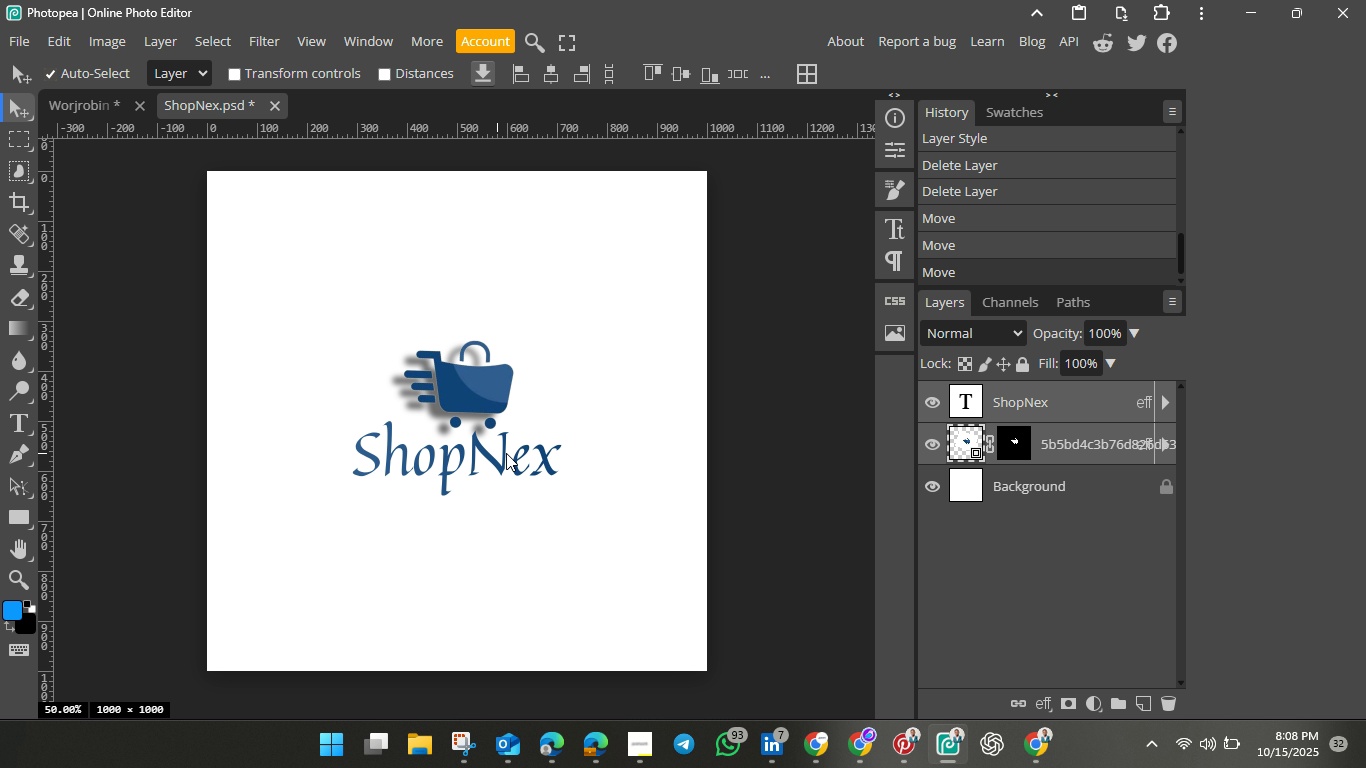 
hold_key(key=ShiftLeft, duration=0.35)
 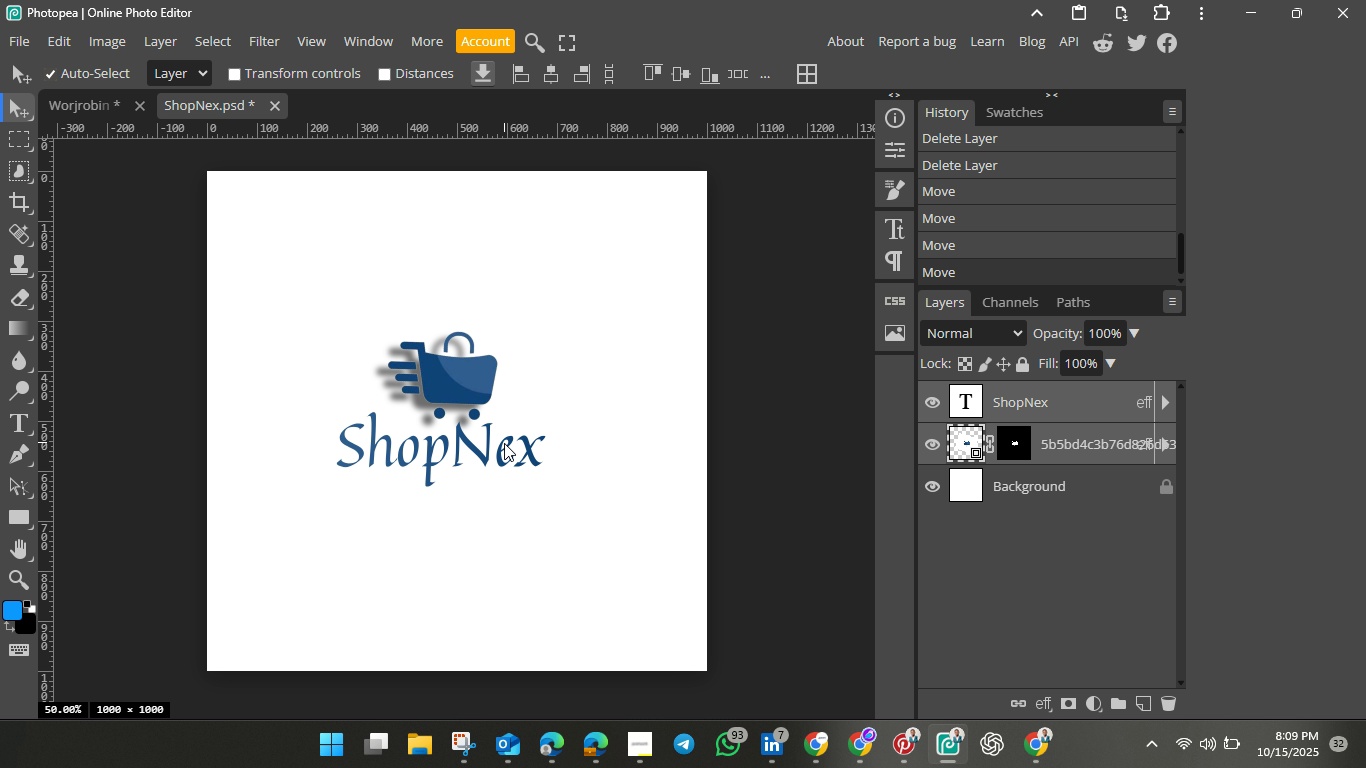 
wait(56.1)
 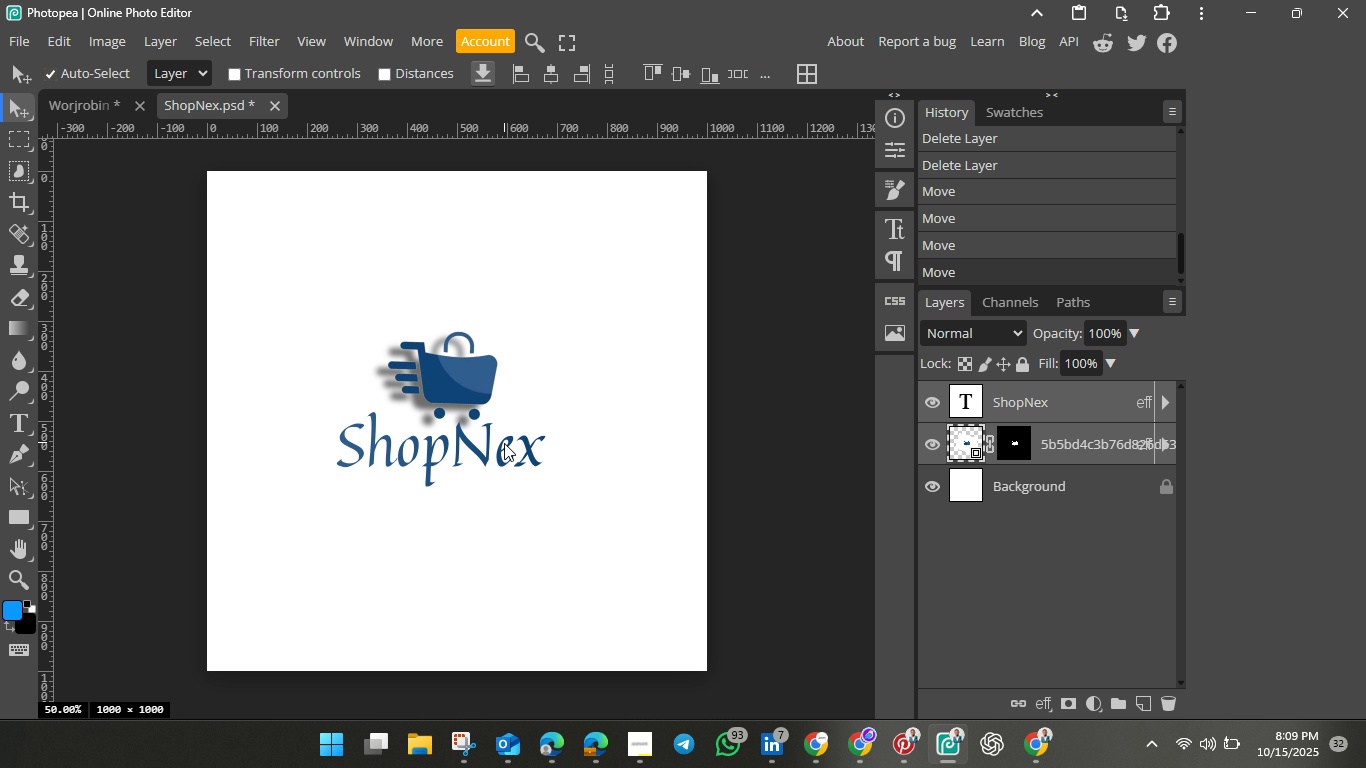 
double_click([216, 99])
 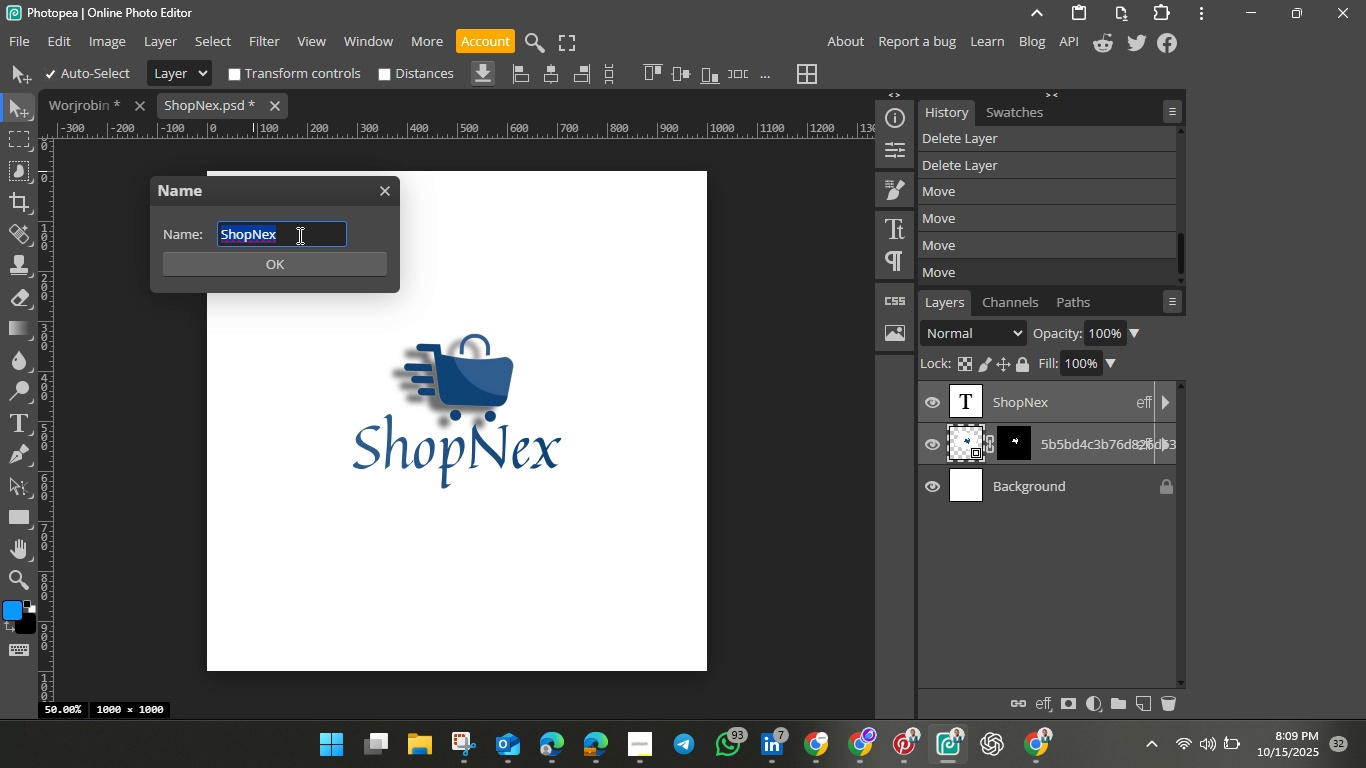 
wait(9.64)
 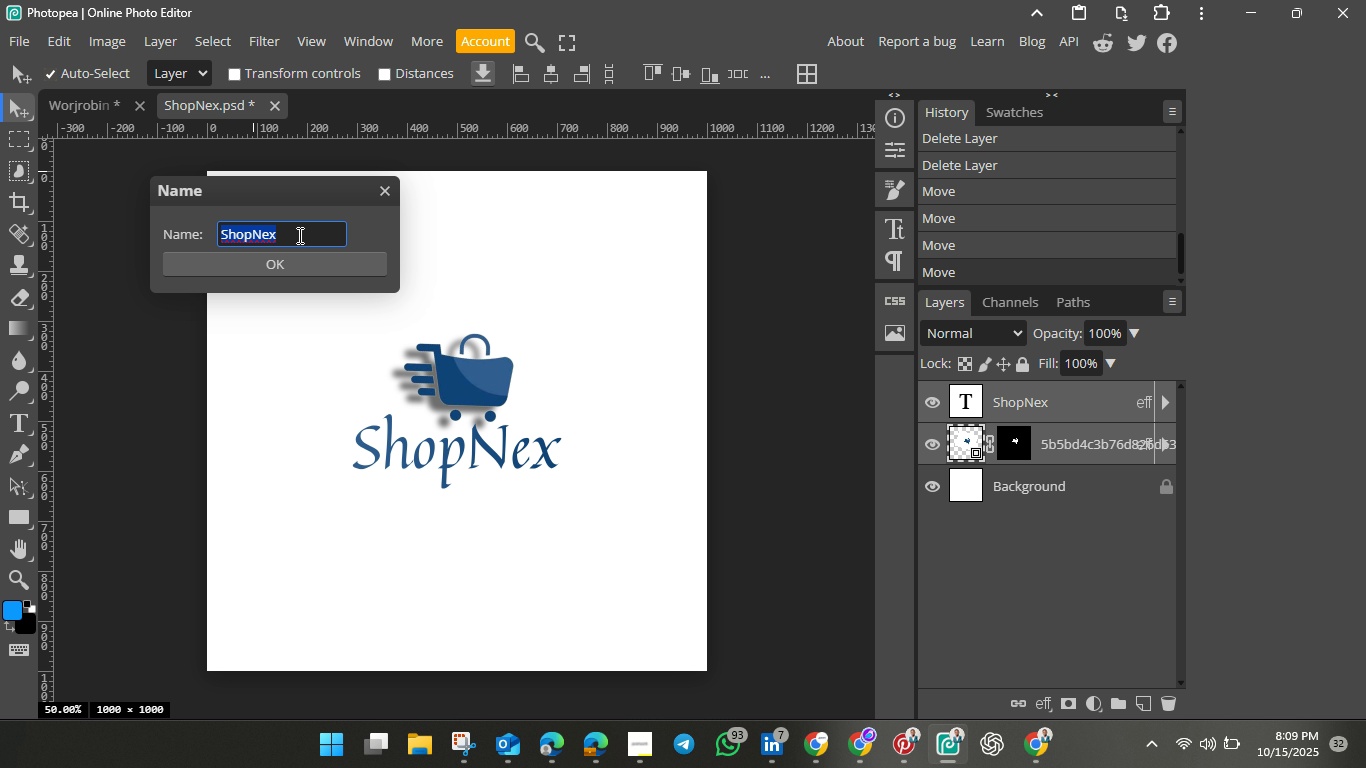 
key(ArrowLeft)
 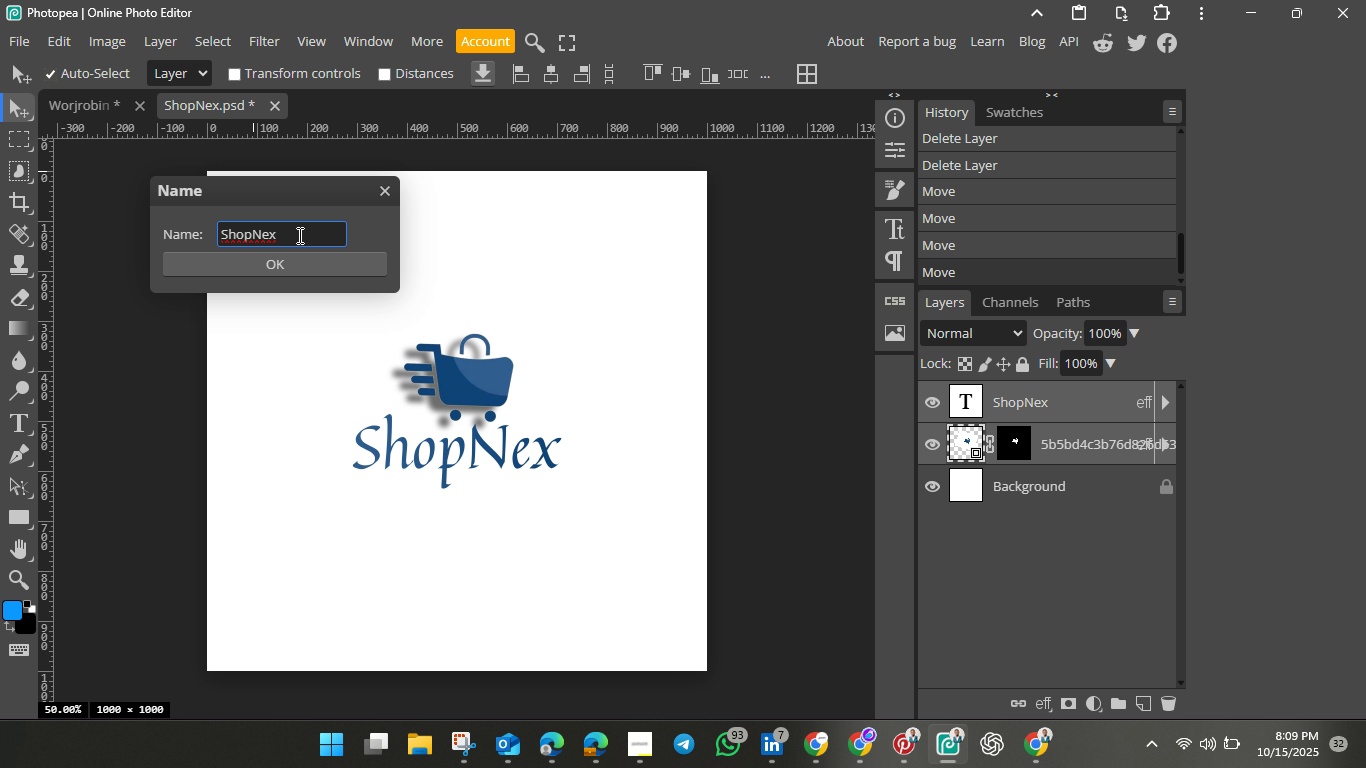 
key(ArrowLeft)
 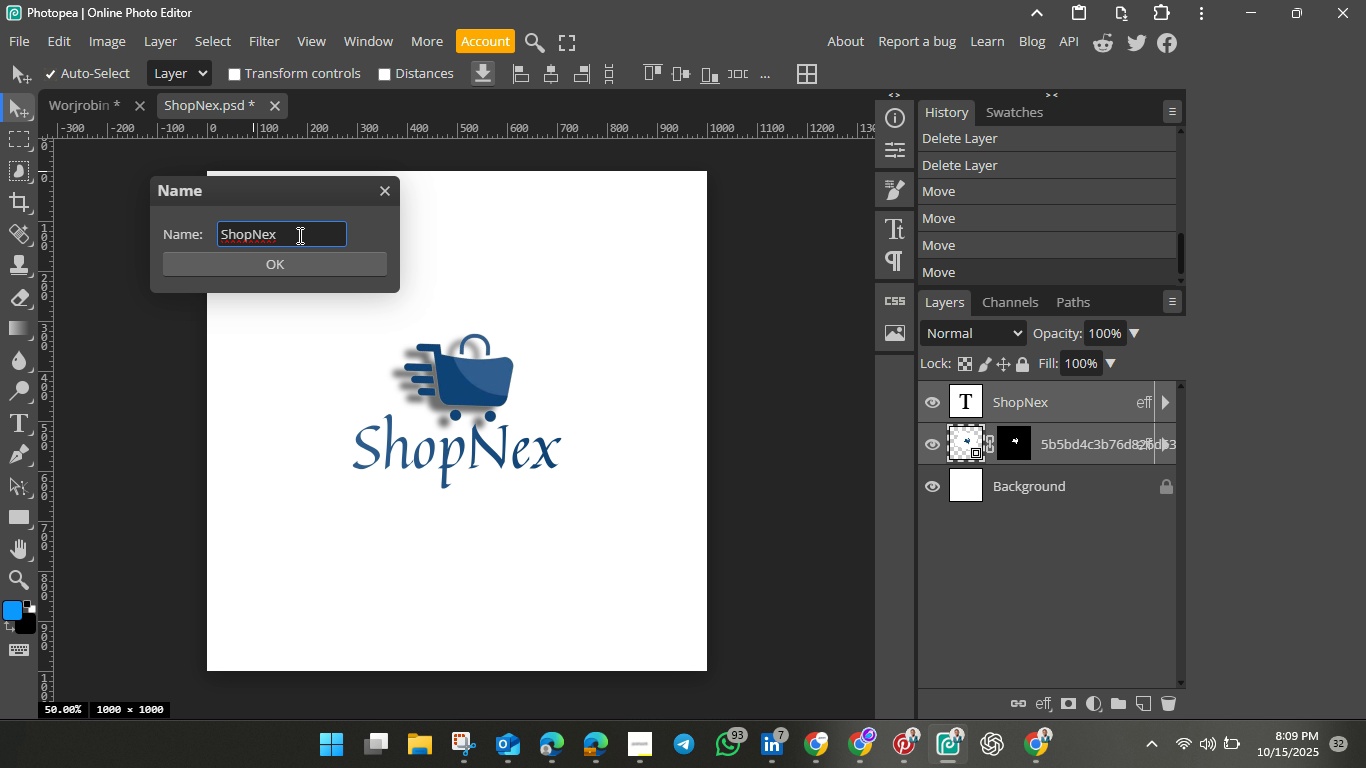 
type(Full logo )
 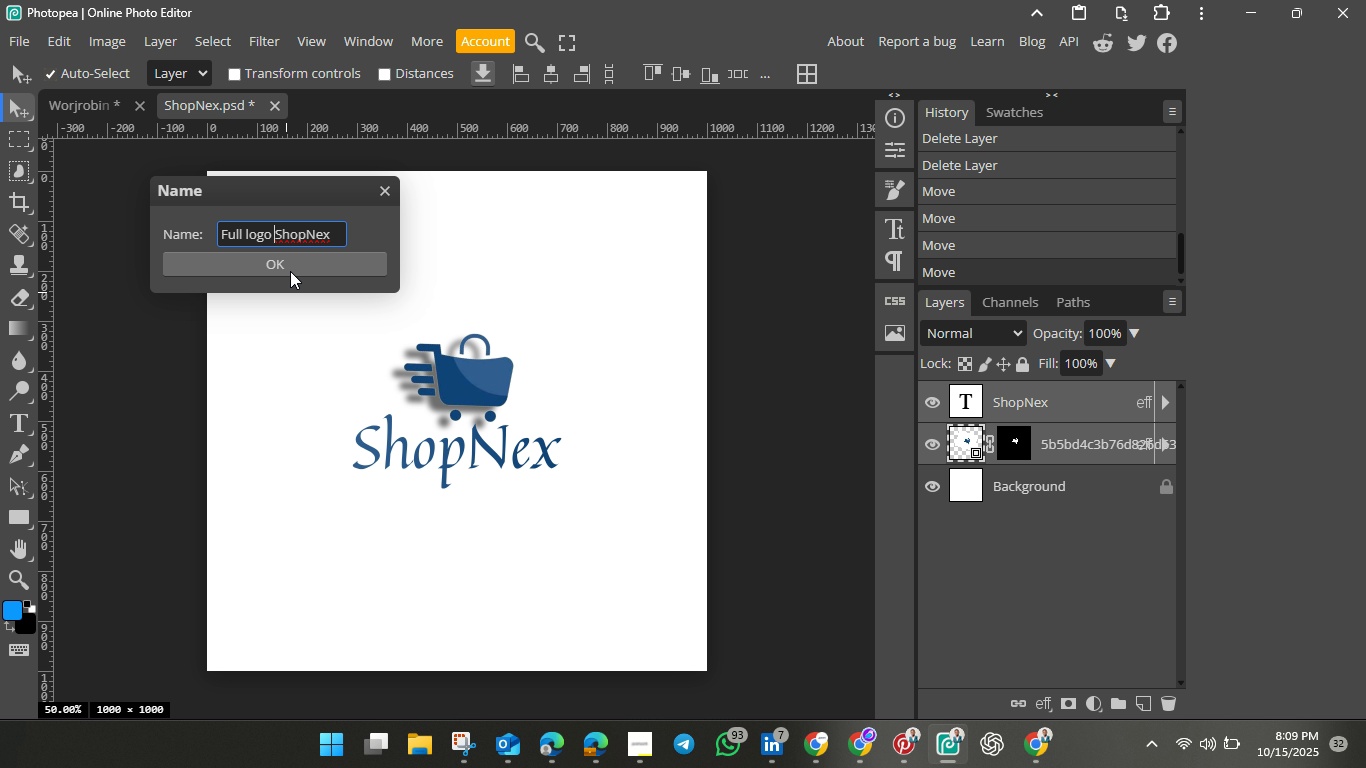 
left_click([290, 271])
 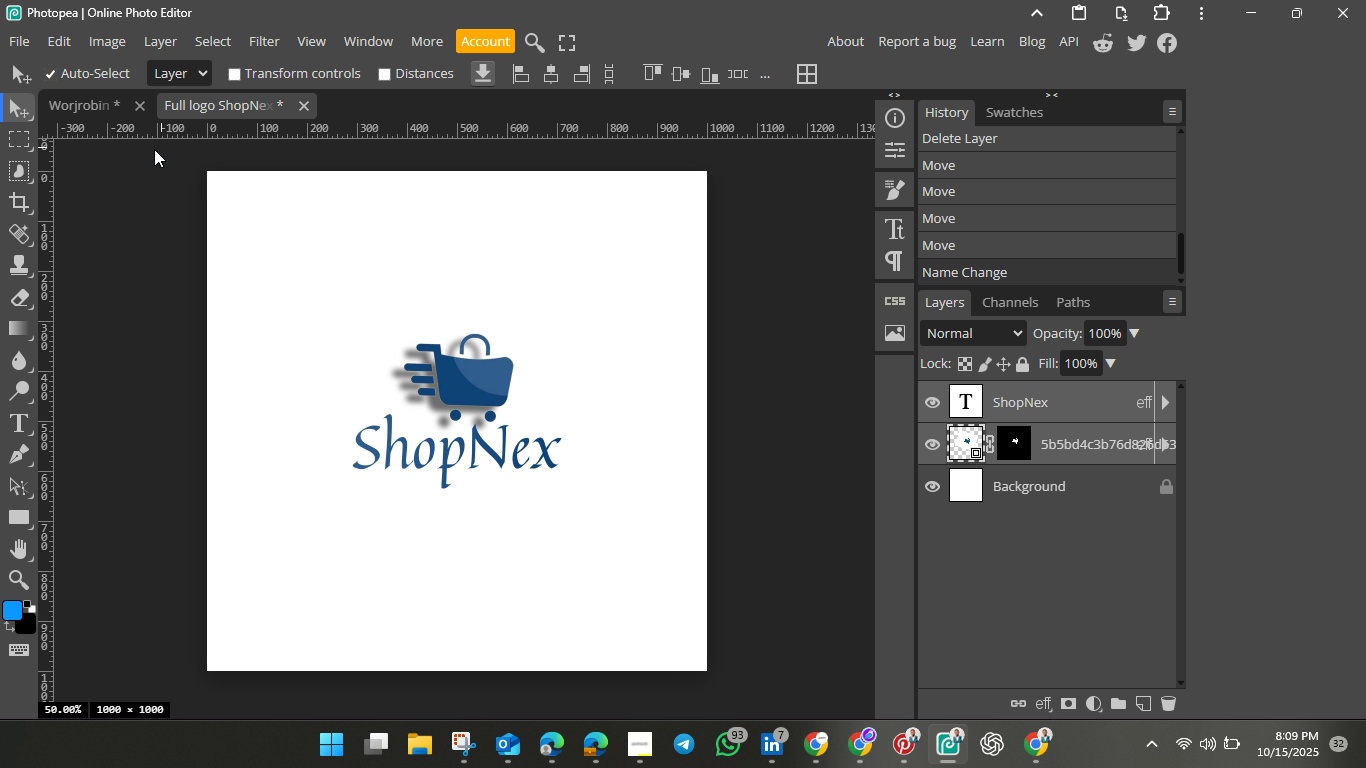 
left_click([20, 52])
 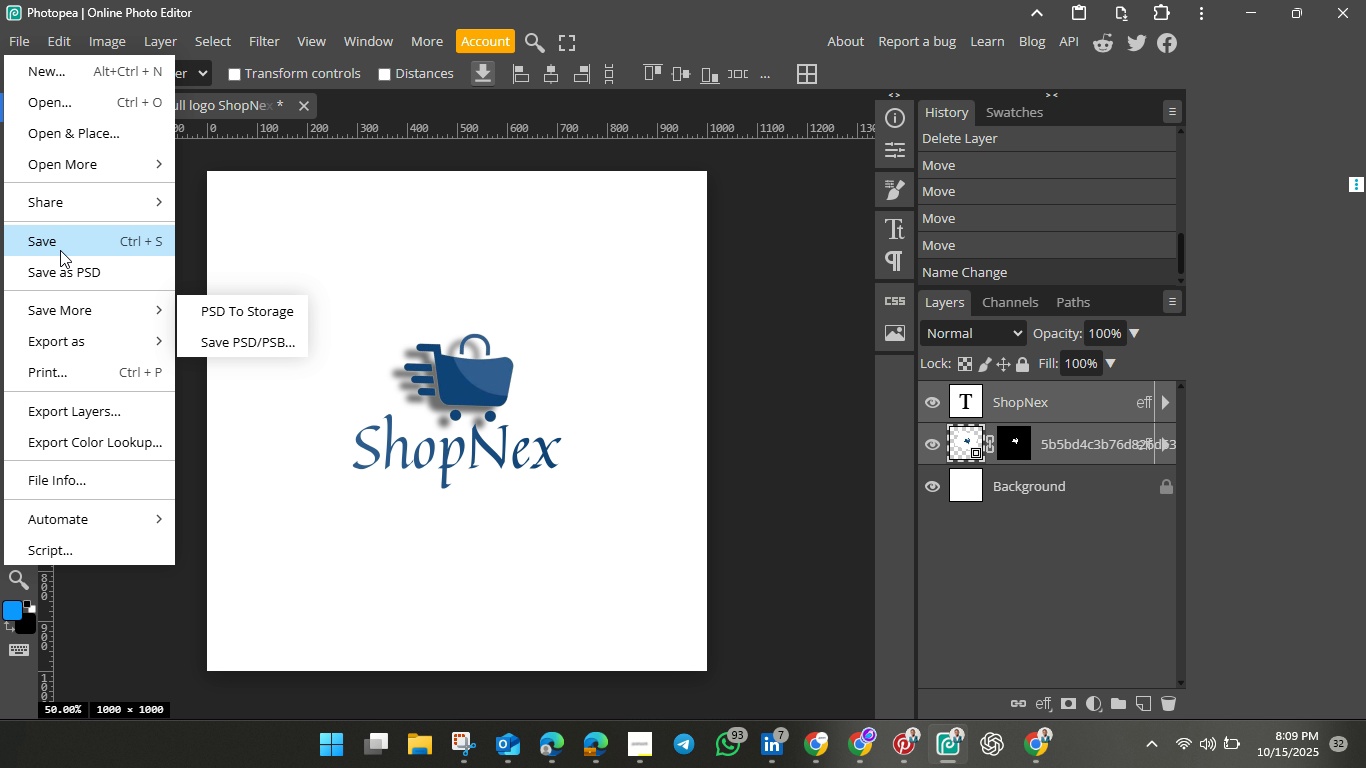 
mouse_move([85, 300])
 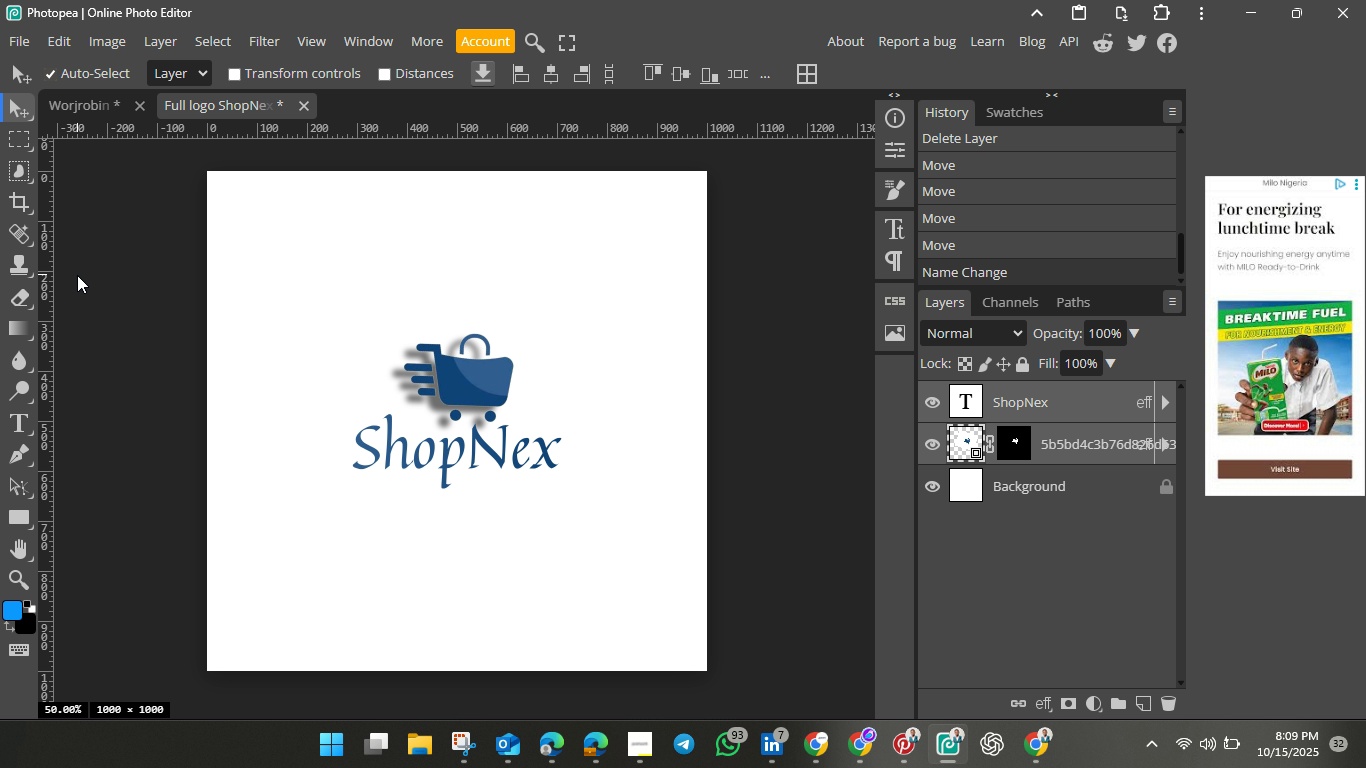 
wait(8.2)
 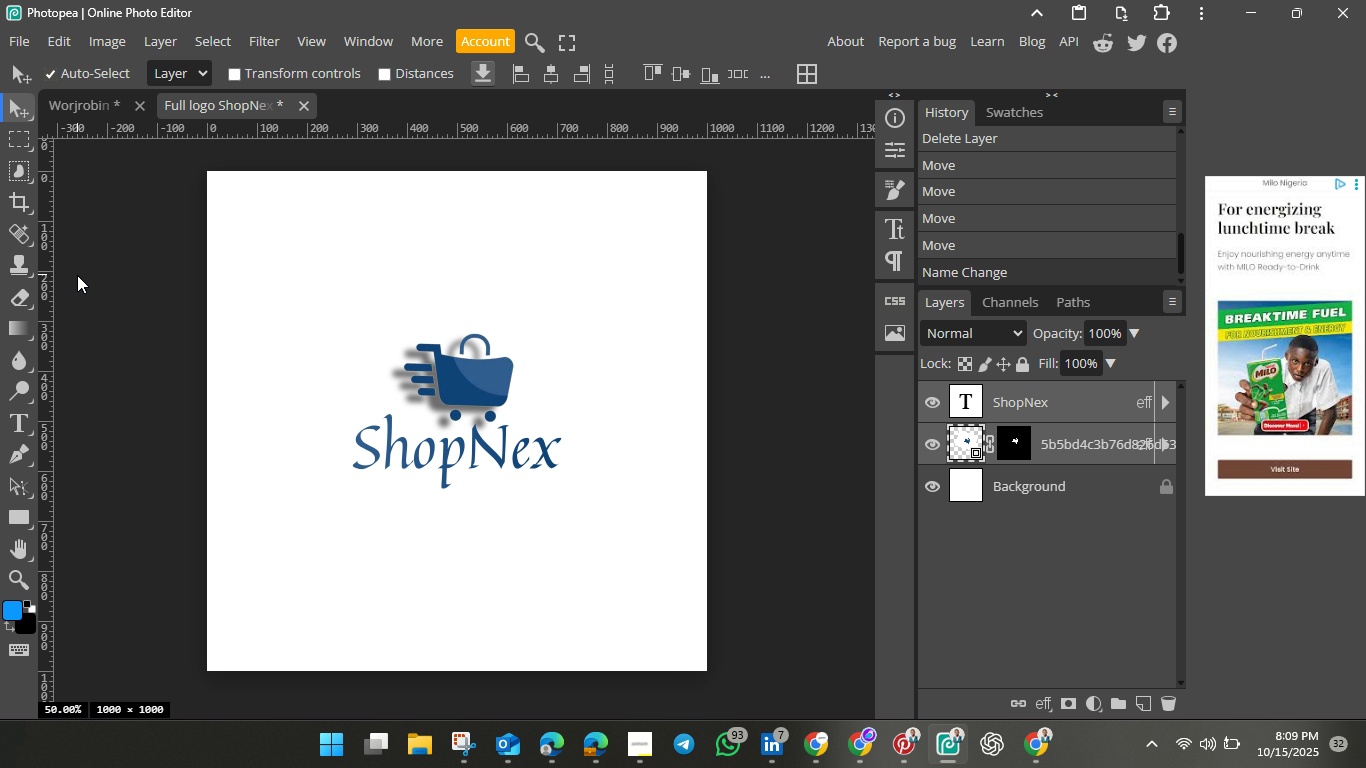 
left_click([501, 450])
 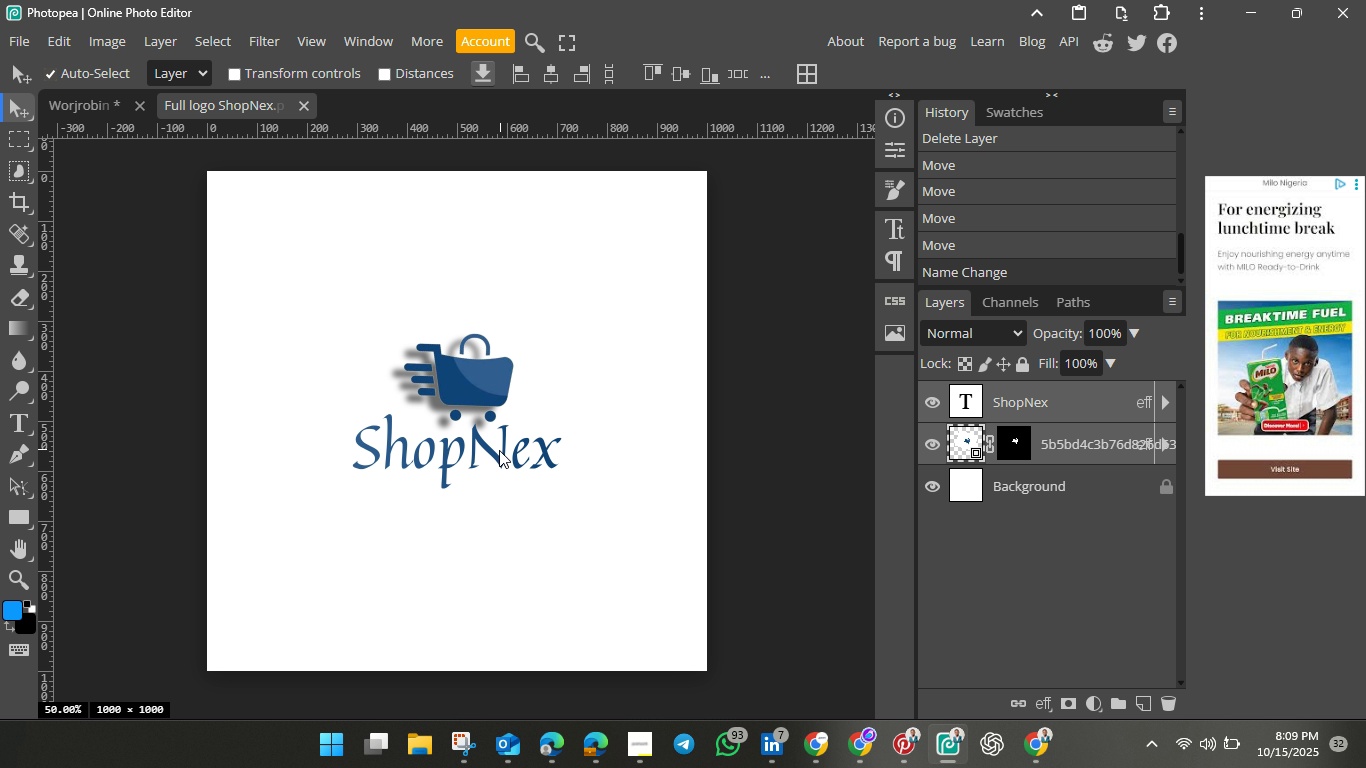 
wait(8.5)
 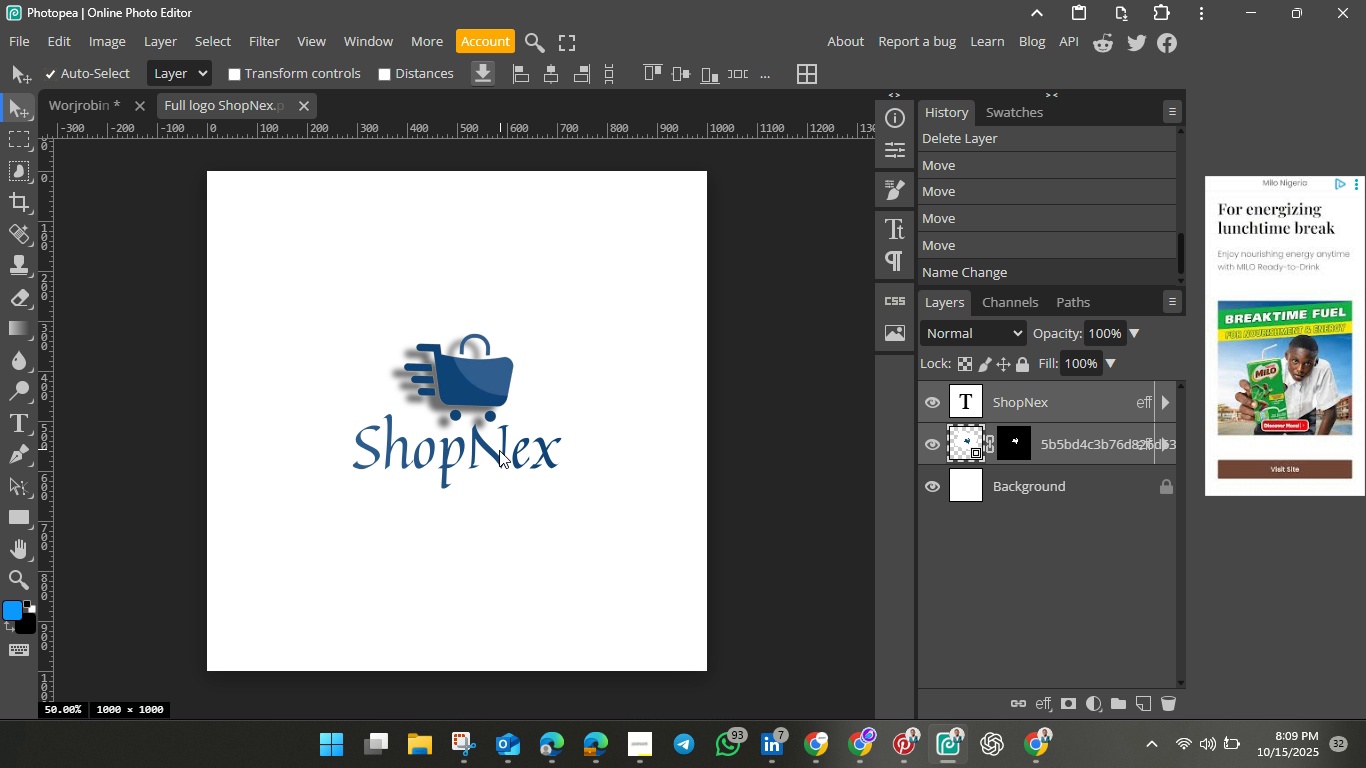 
left_click([4, 40])
 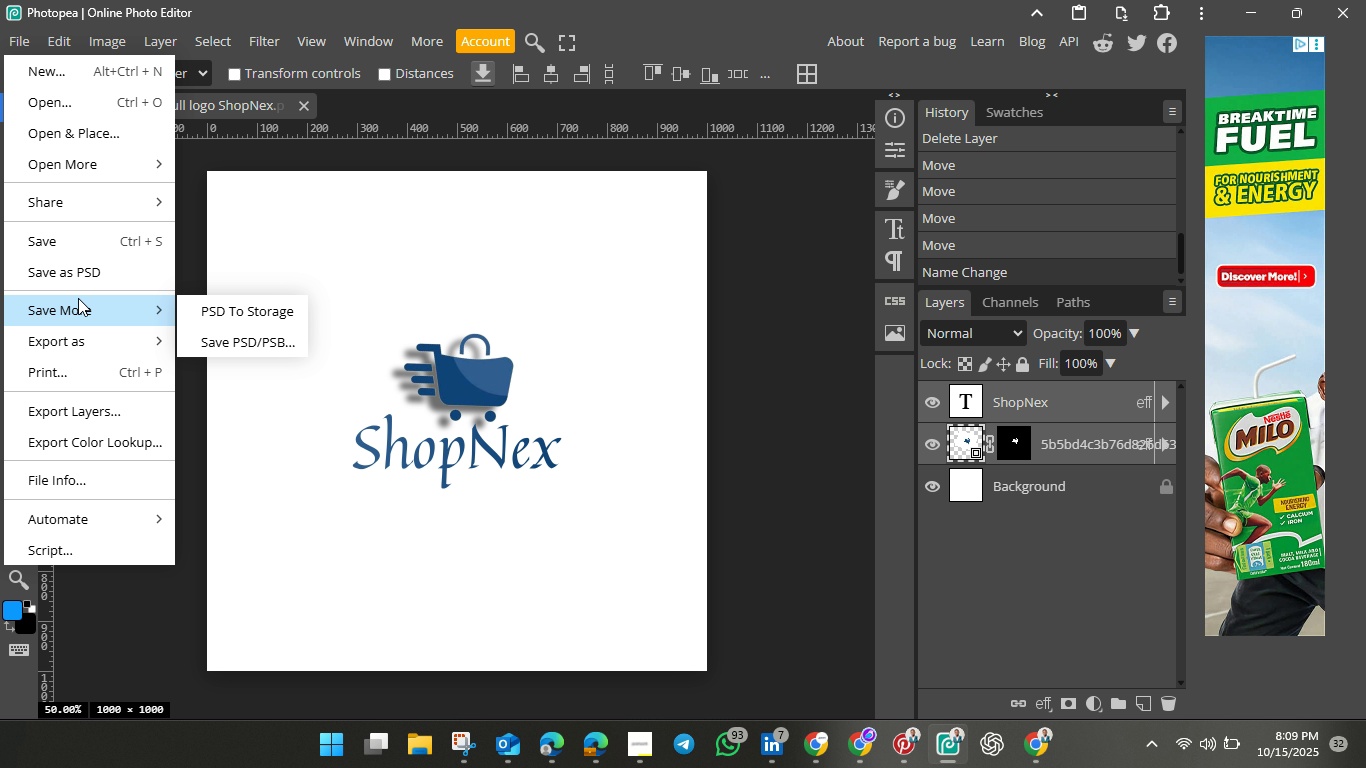 
mouse_move([86, 345])
 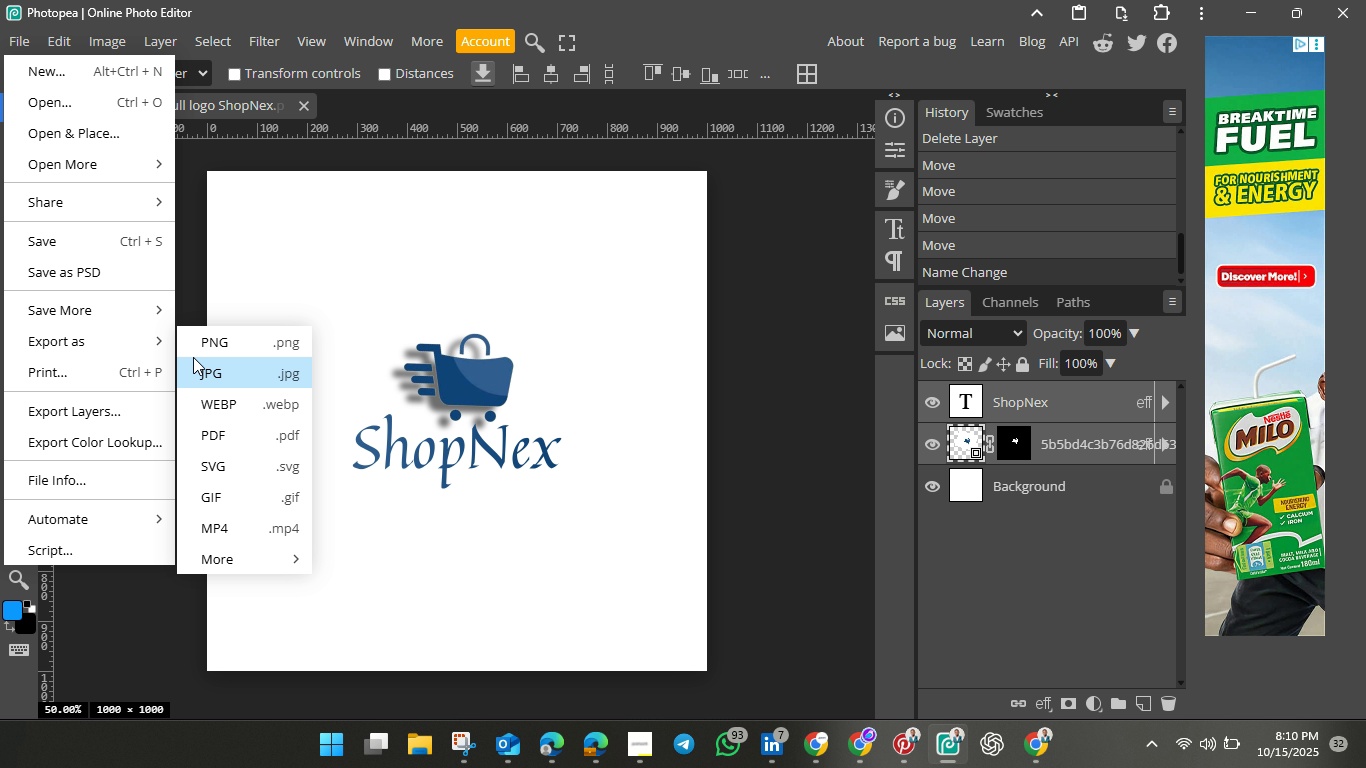 
mouse_move([212, 380])
 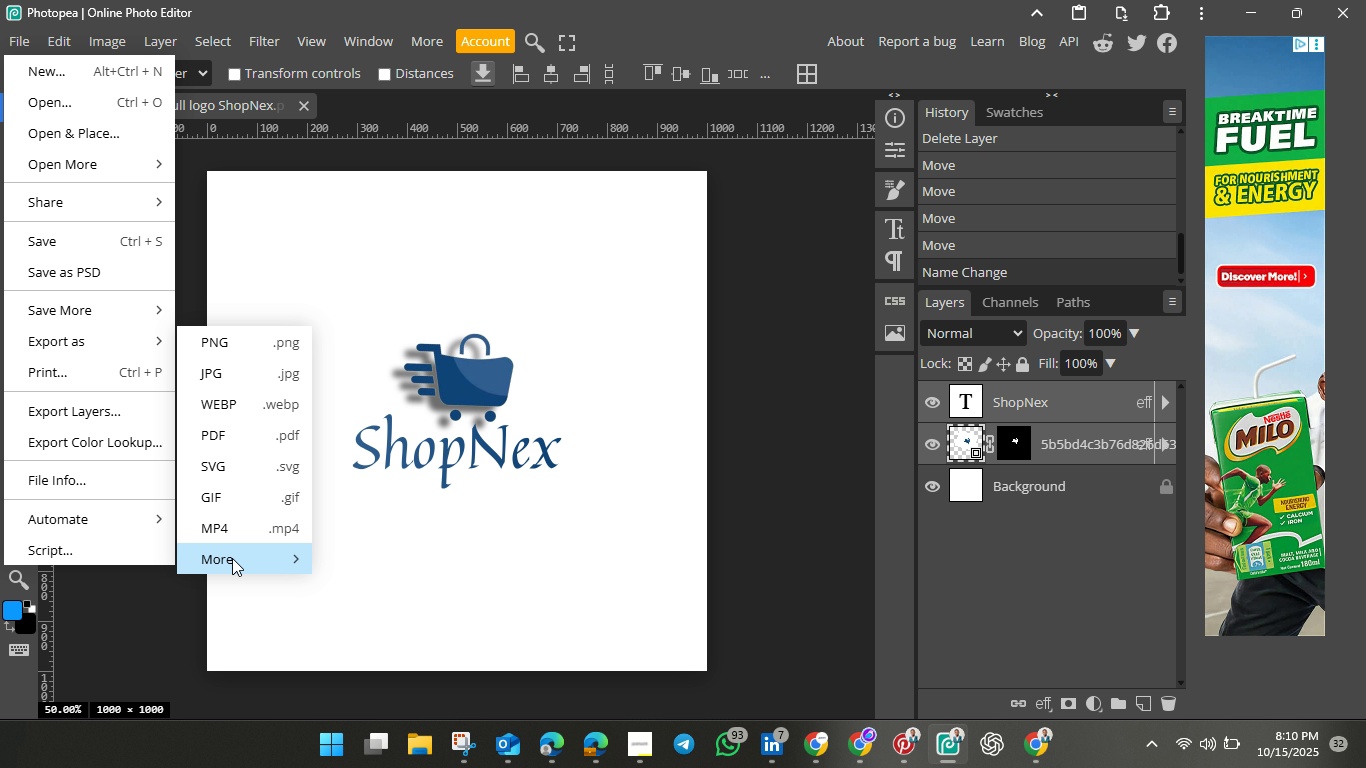 
mouse_move([257, 560])
 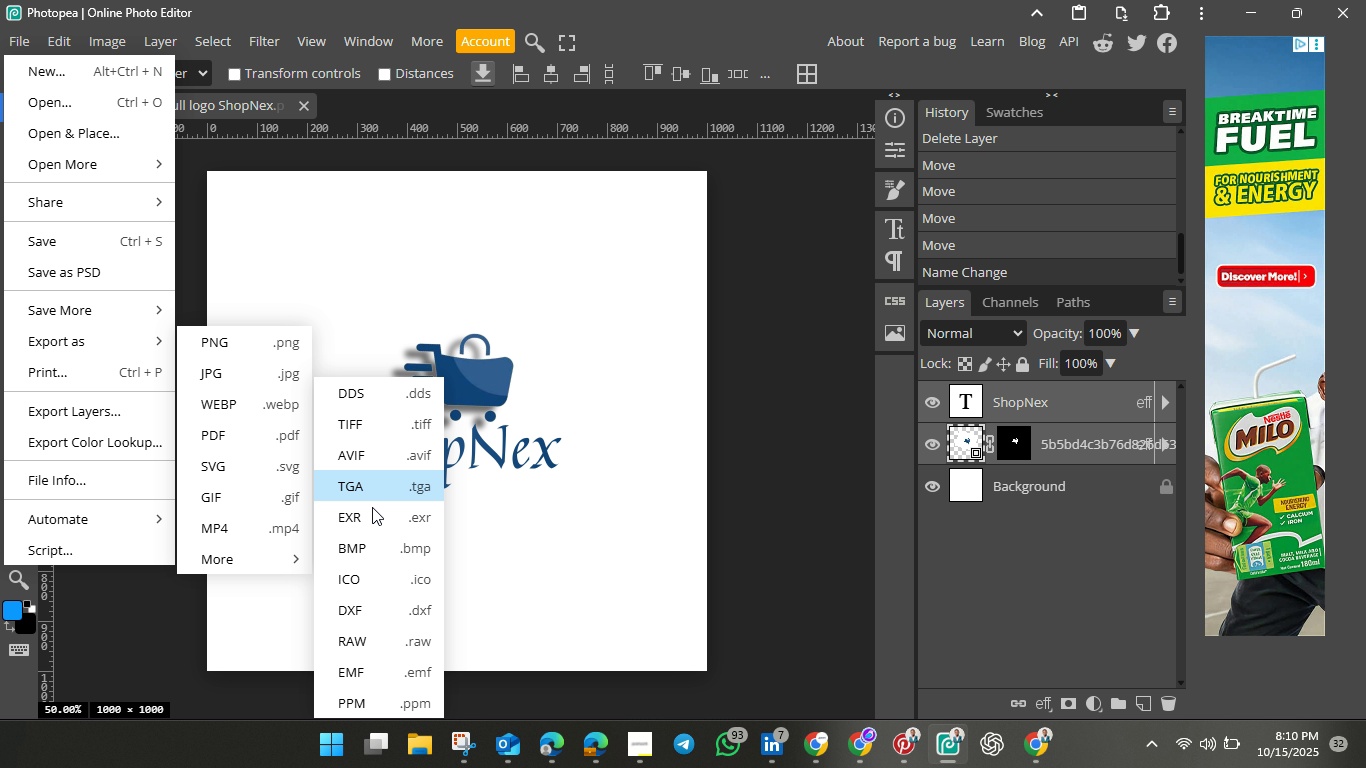 
scroll: coordinate [374, 571], scroll_direction: down, amount: 1.0
 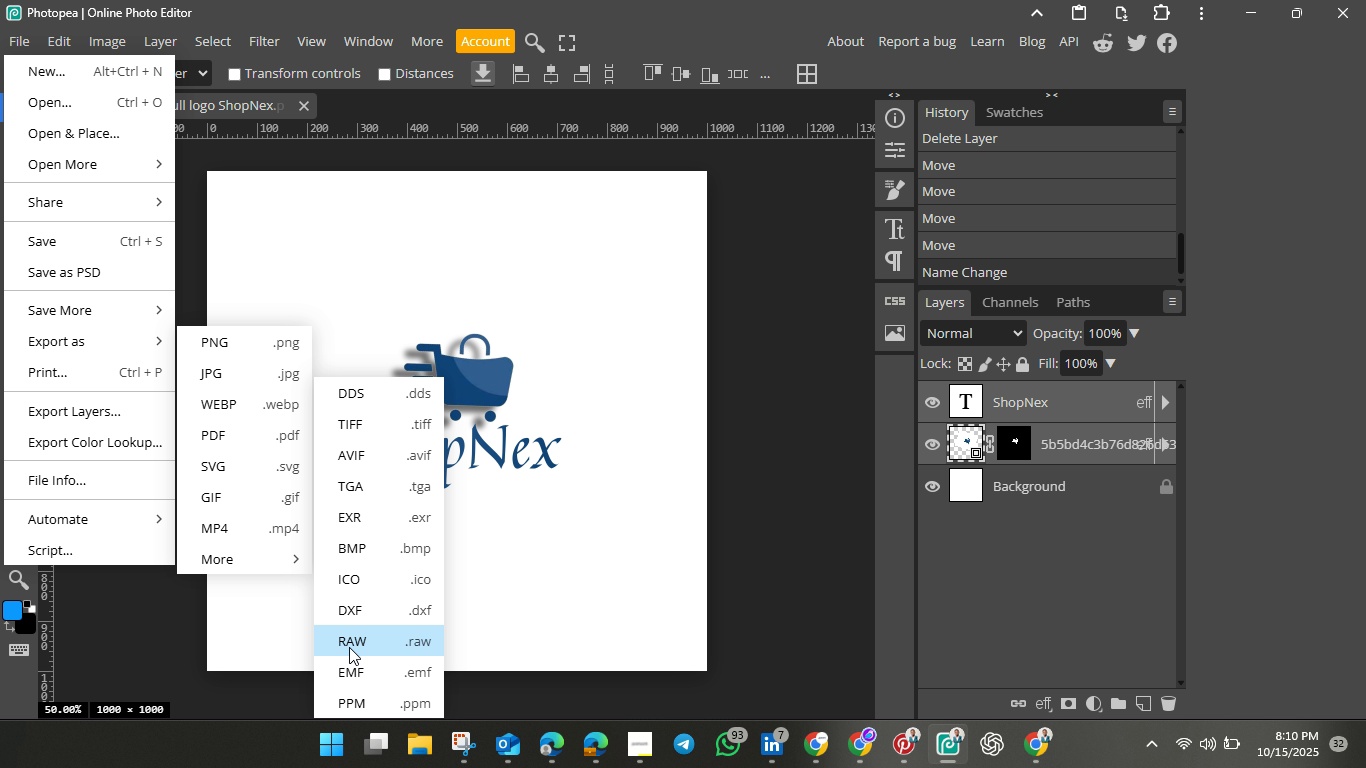 
wait(53.11)
 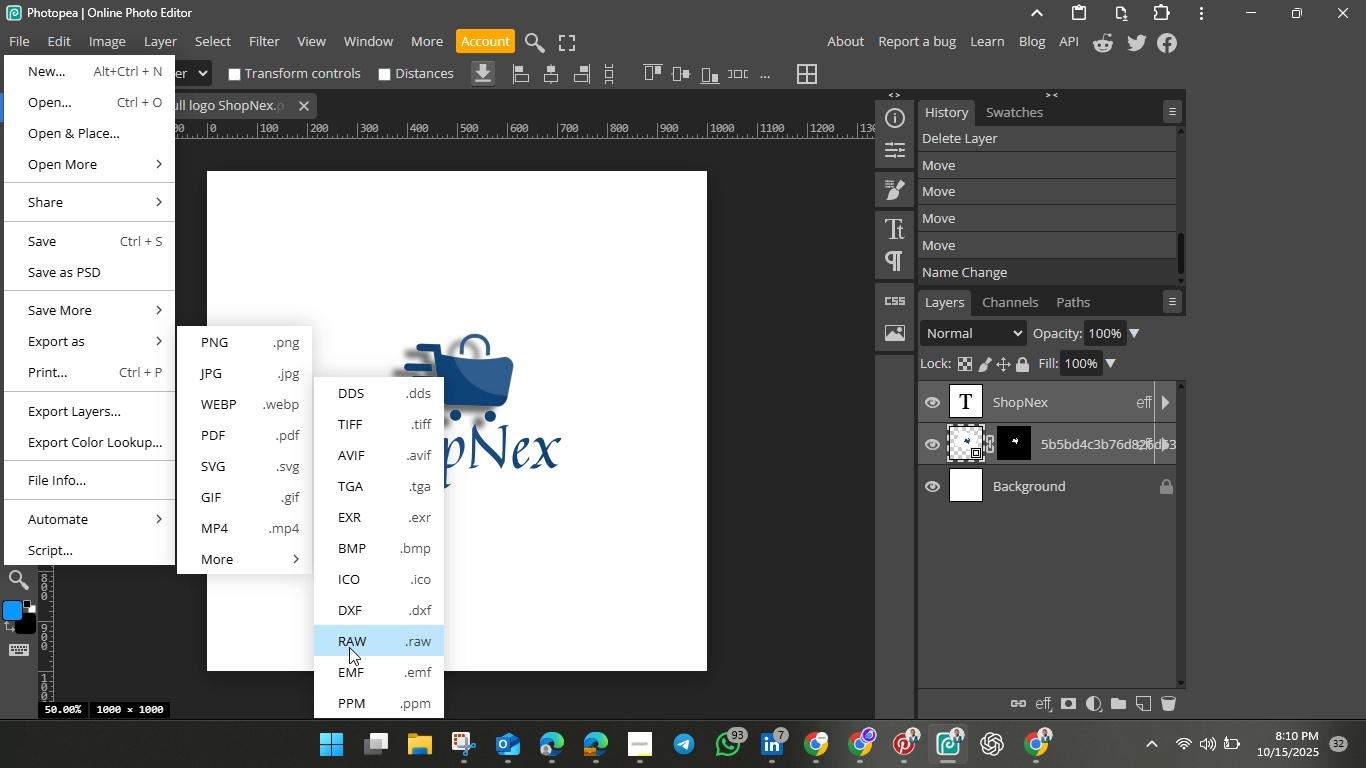 
left_click([623, 286])
 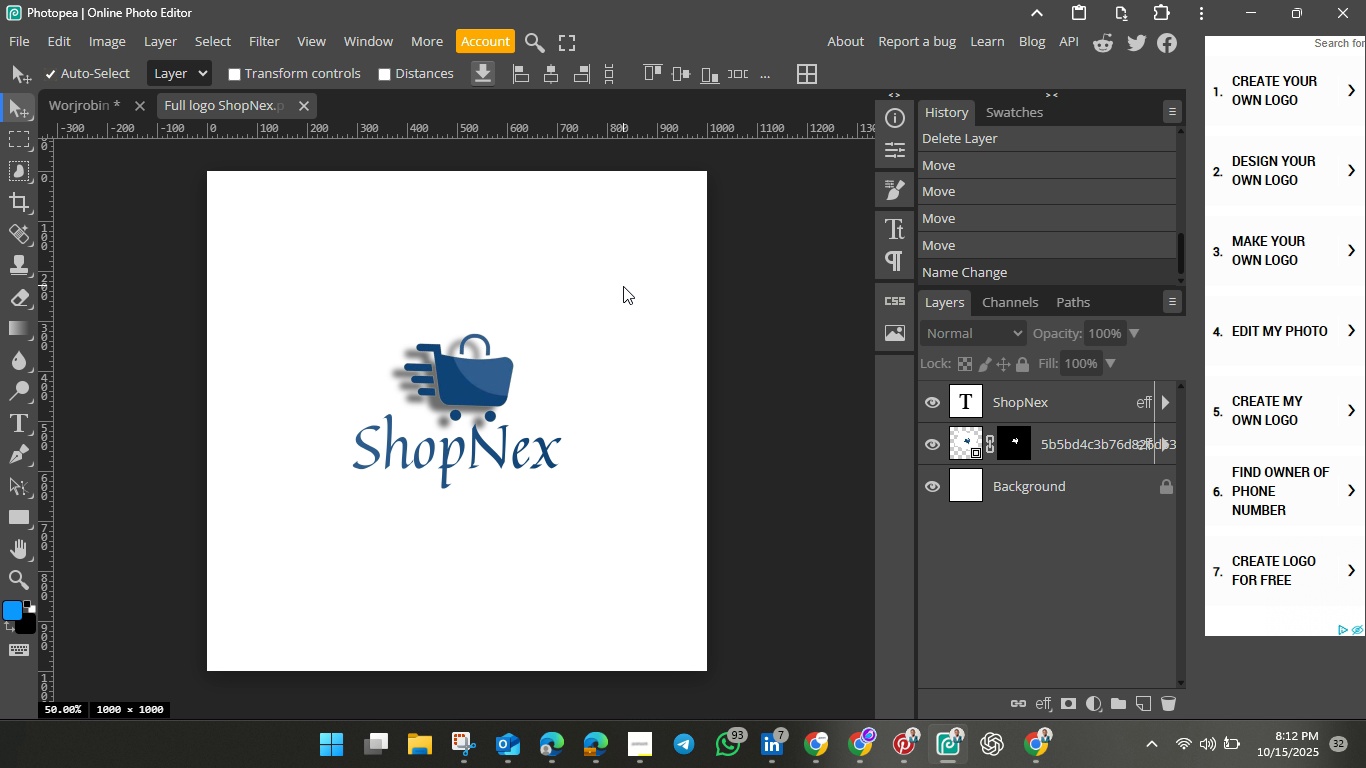 
wait(68.71)
 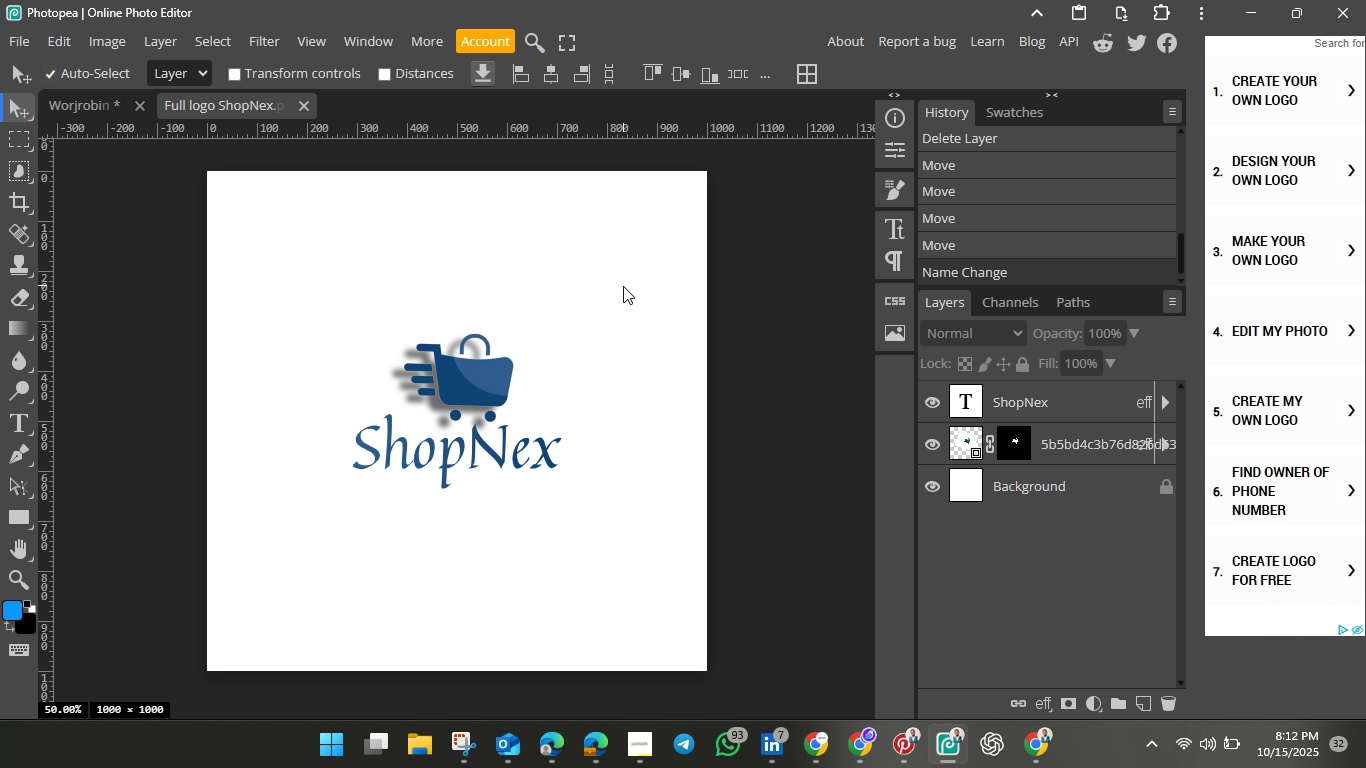 
left_click([24, 48])
 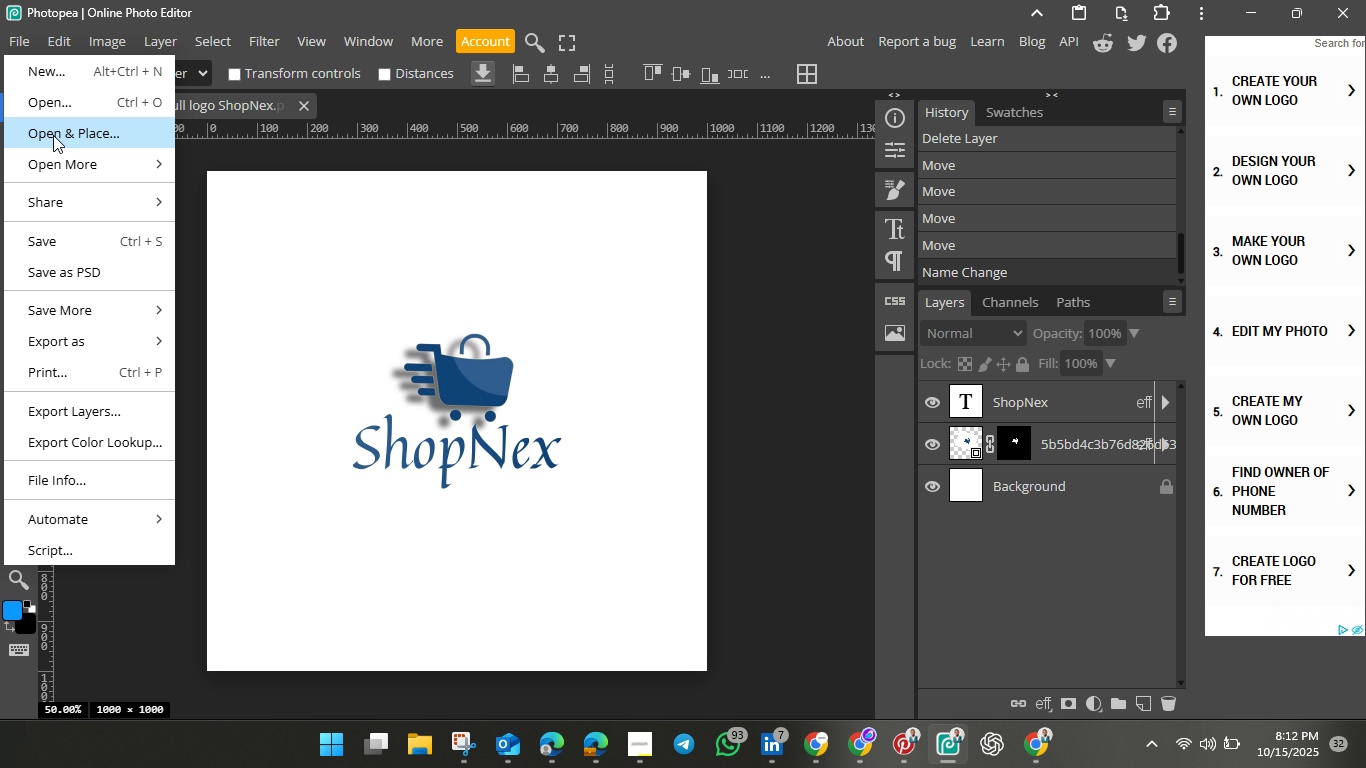 
left_click([52, 108])
 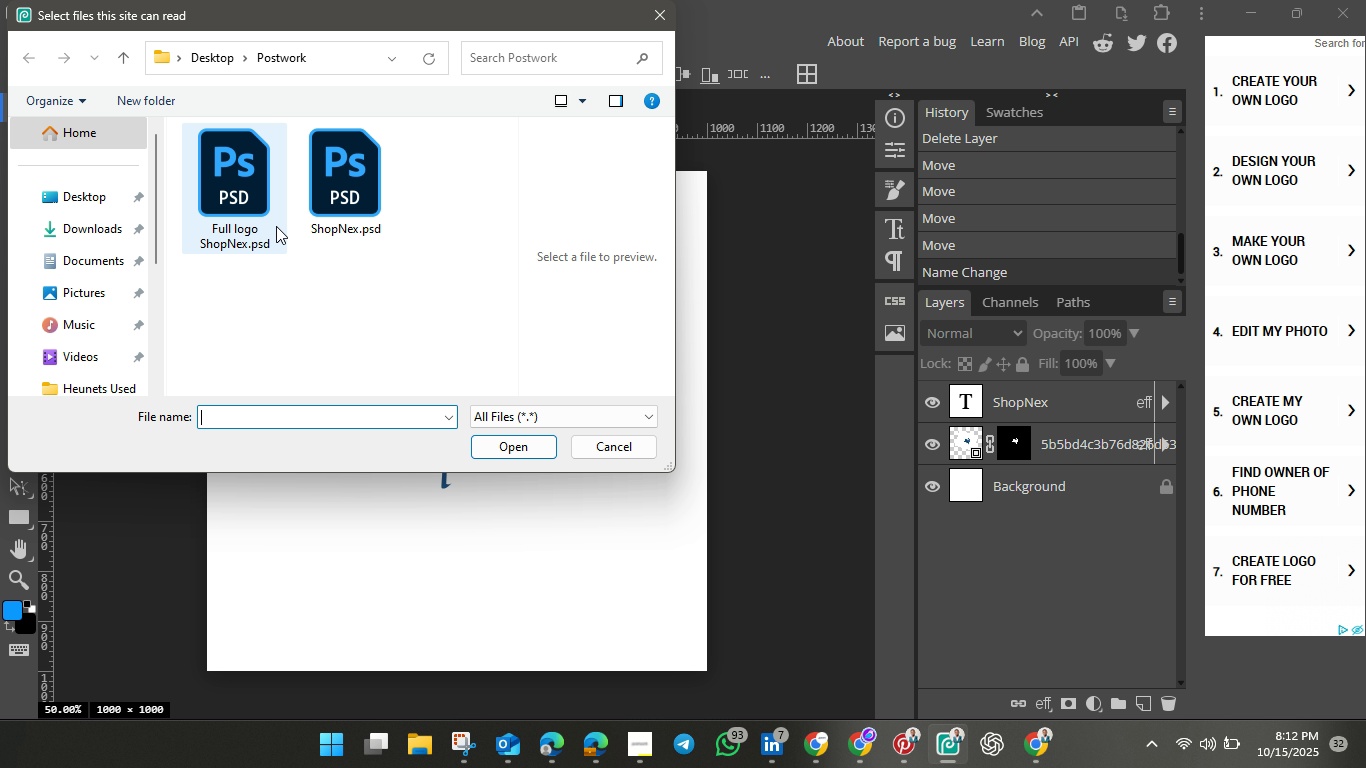 
wait(8.16)
 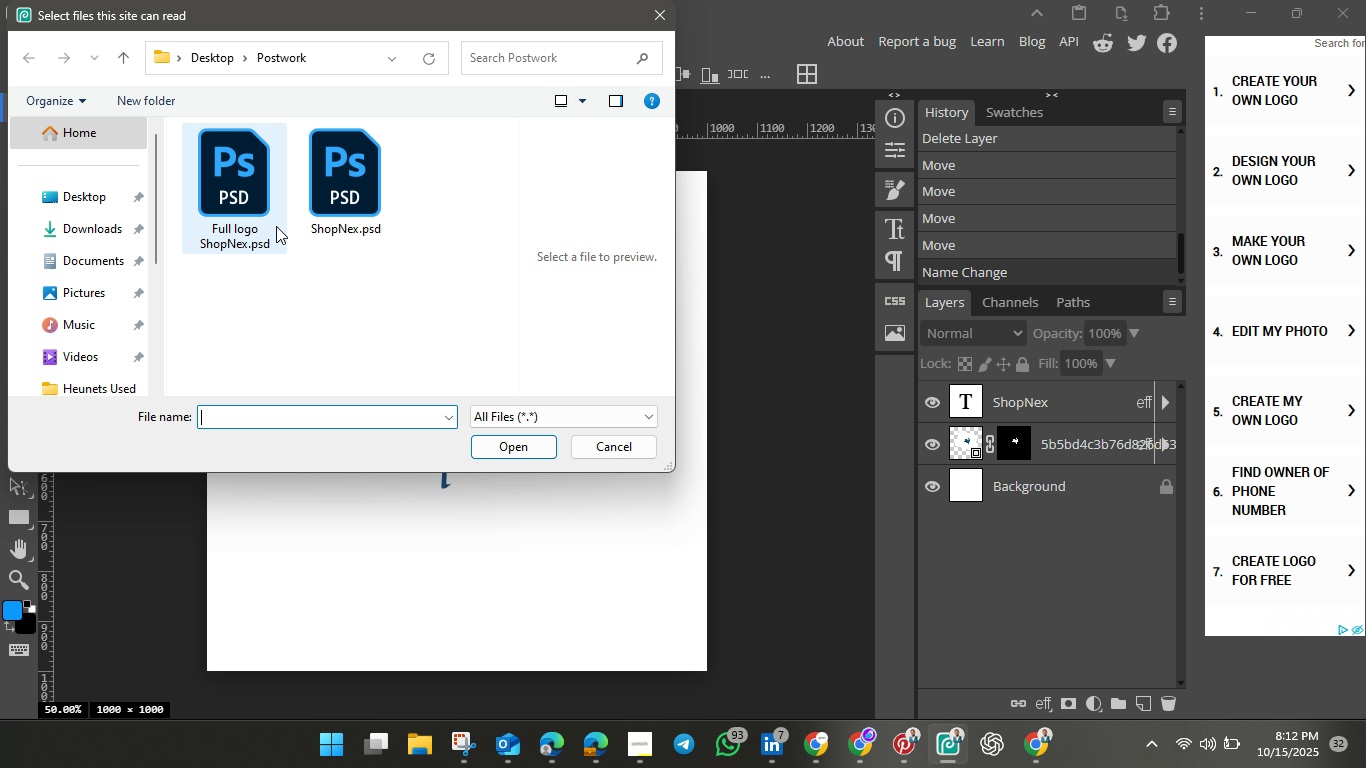 
left_click([250, 208])
 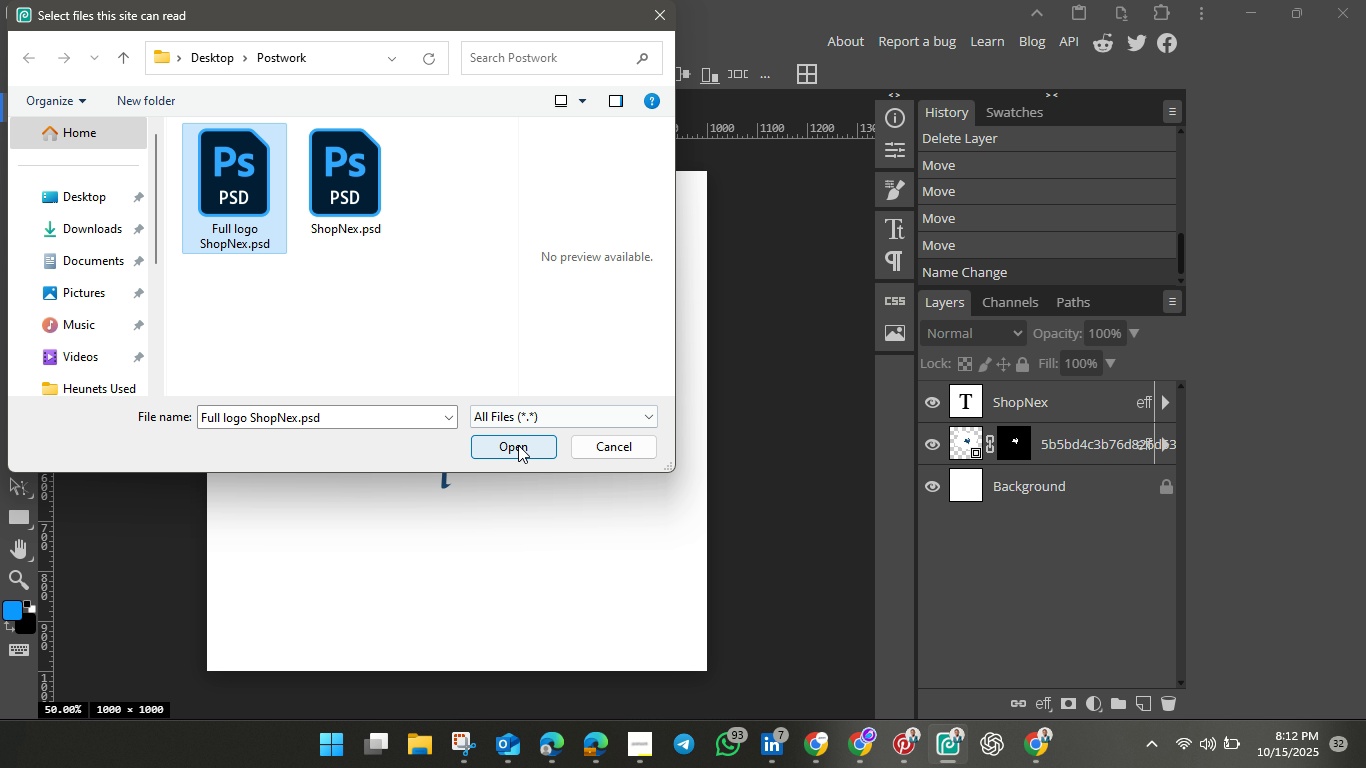 
left_click([518, 445])
 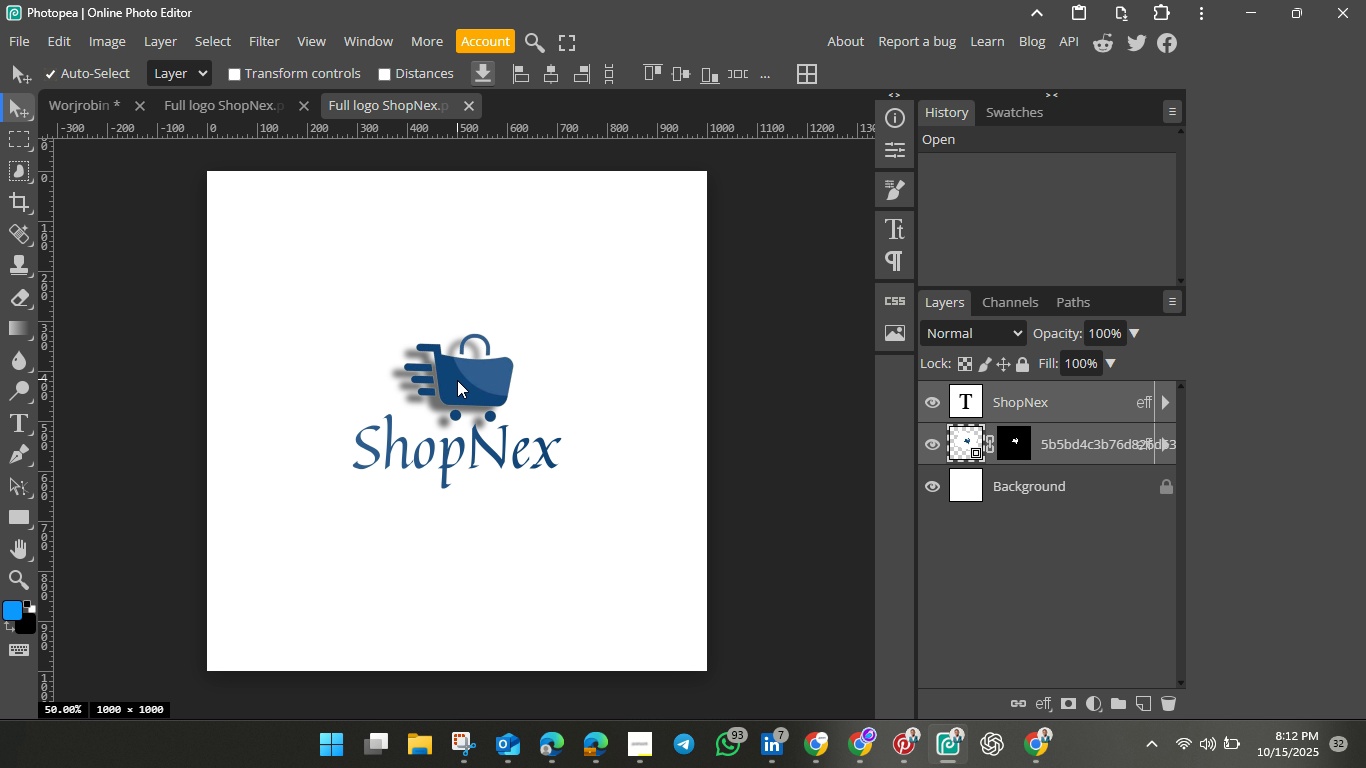 
left_click([457, 380])
 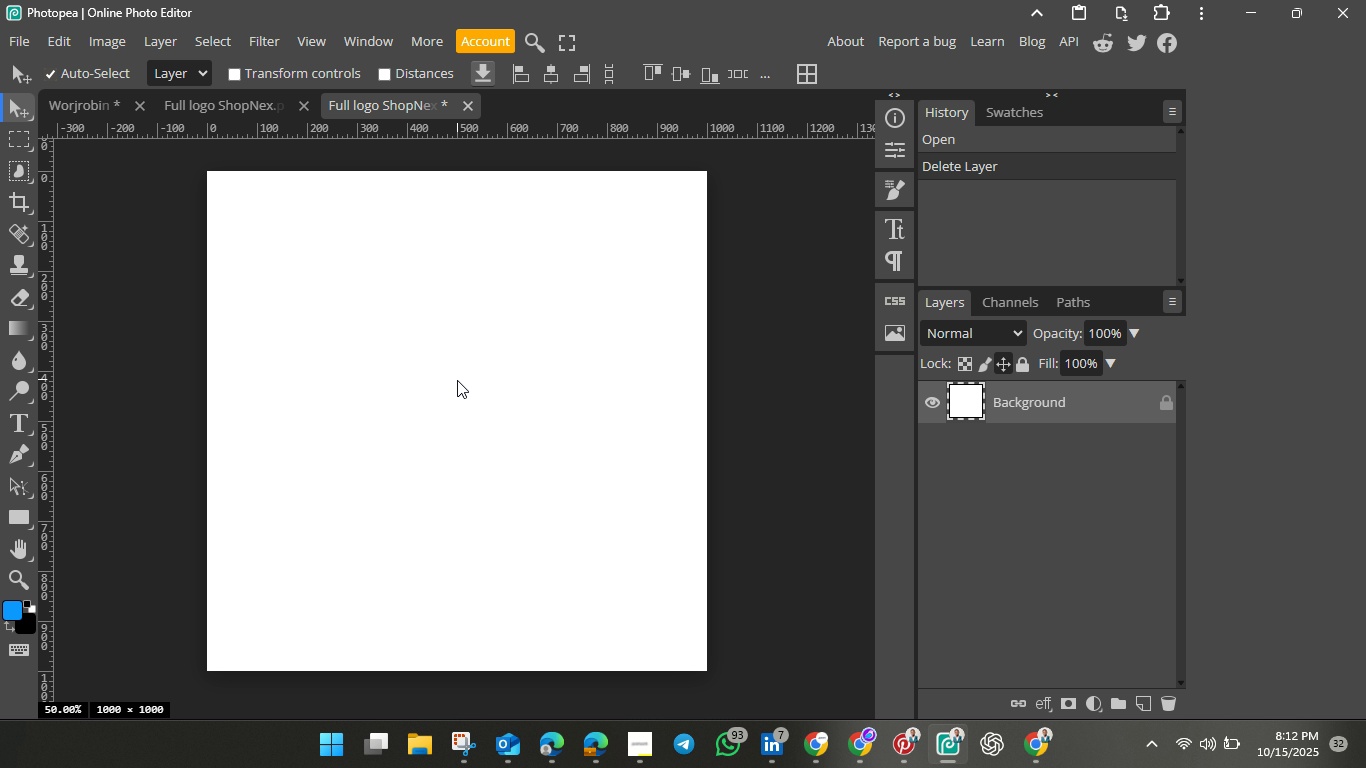 
key(Backspace)
 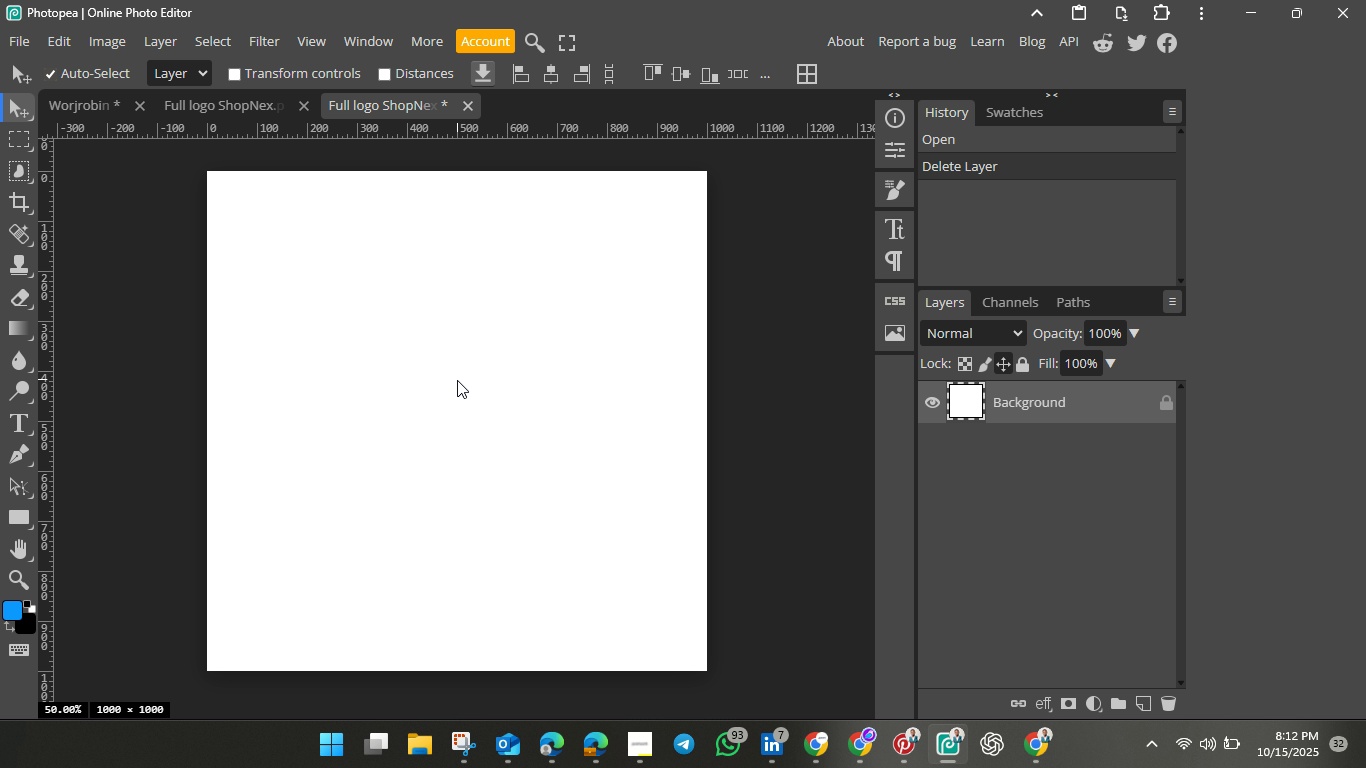 
key(Control+Z)
 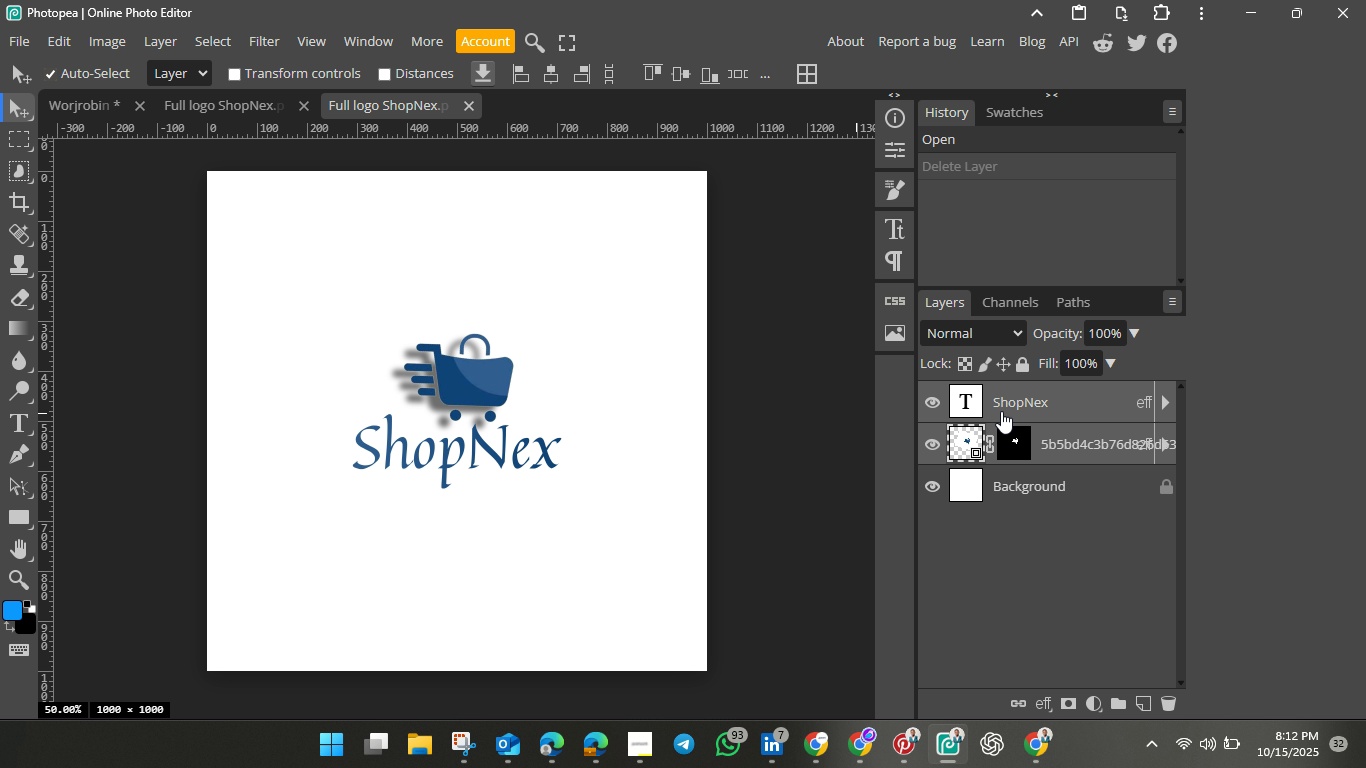 
left_click([1022, 396])
 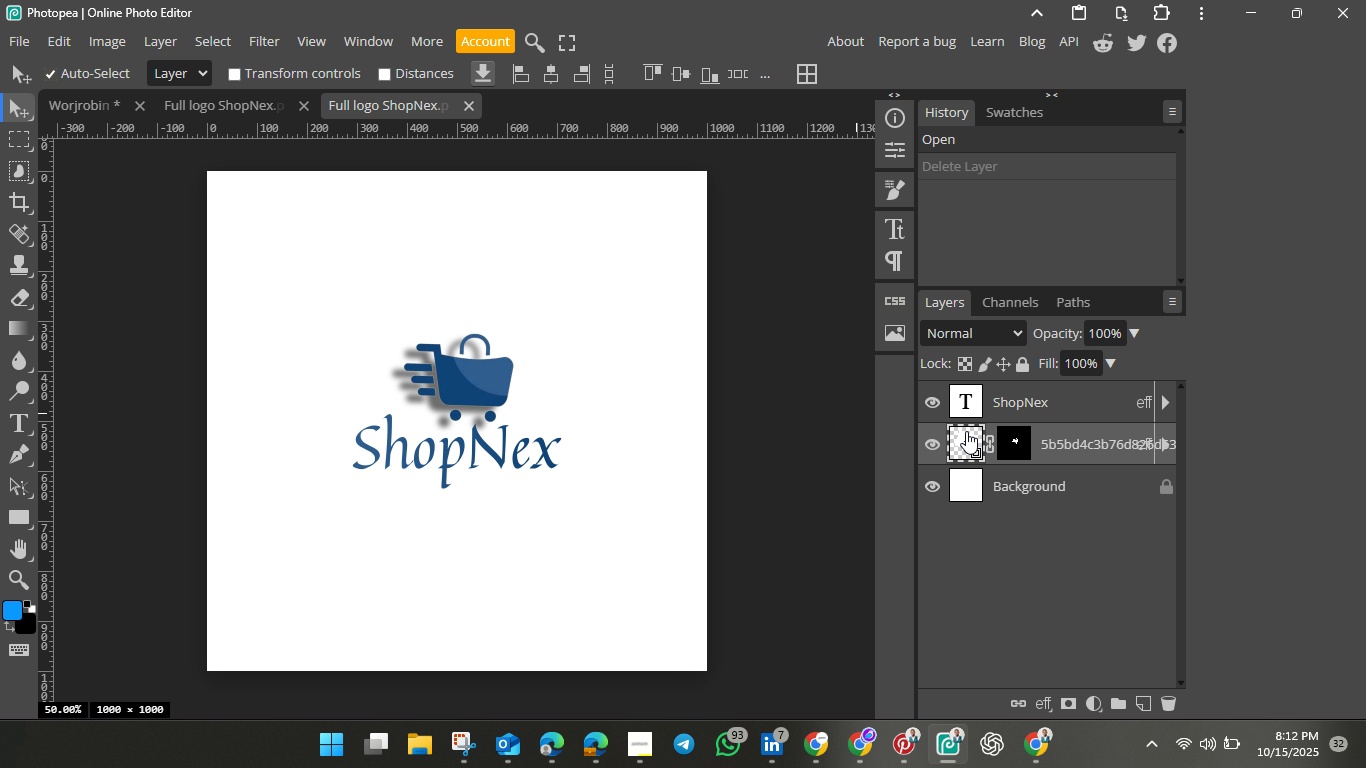 
left_click([966, 431])
 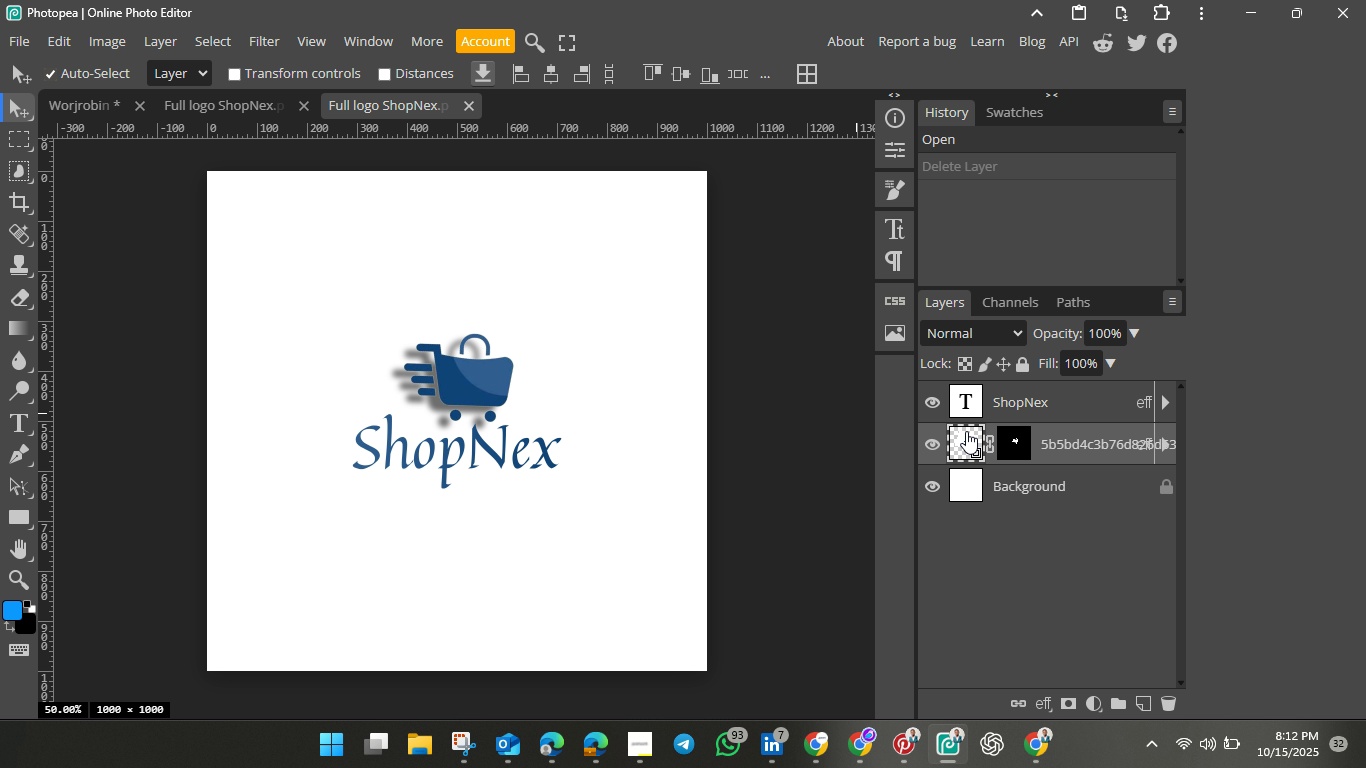 
key(Backspace)
 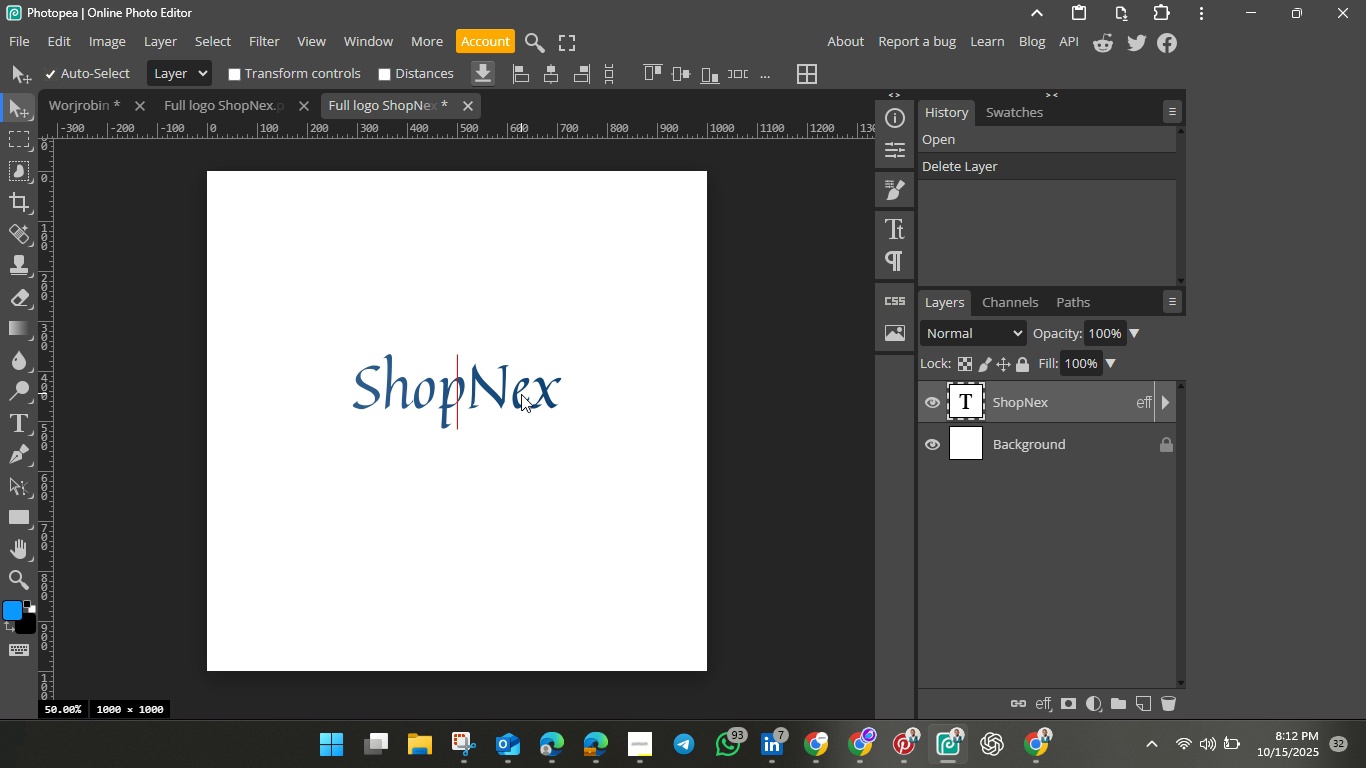 
wait(11.02)
 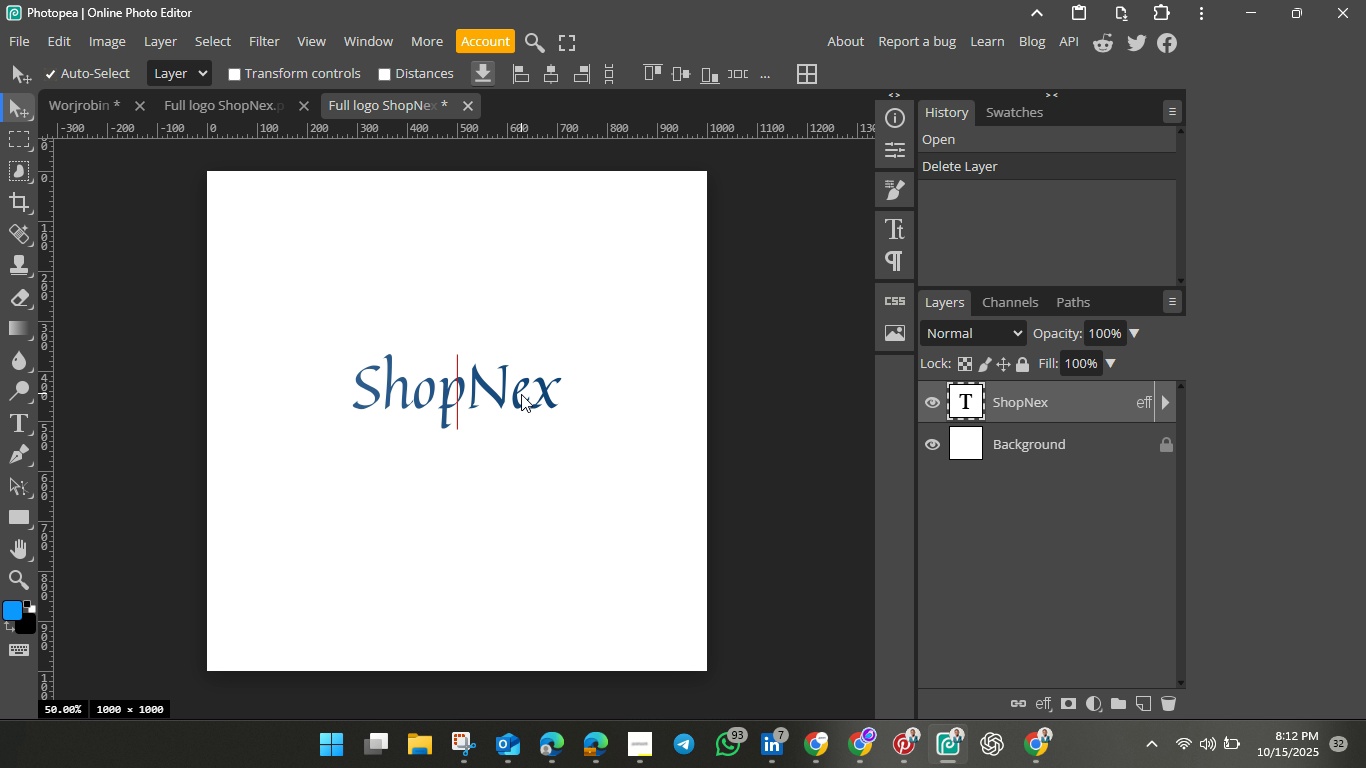 
double_click([364, 99])
 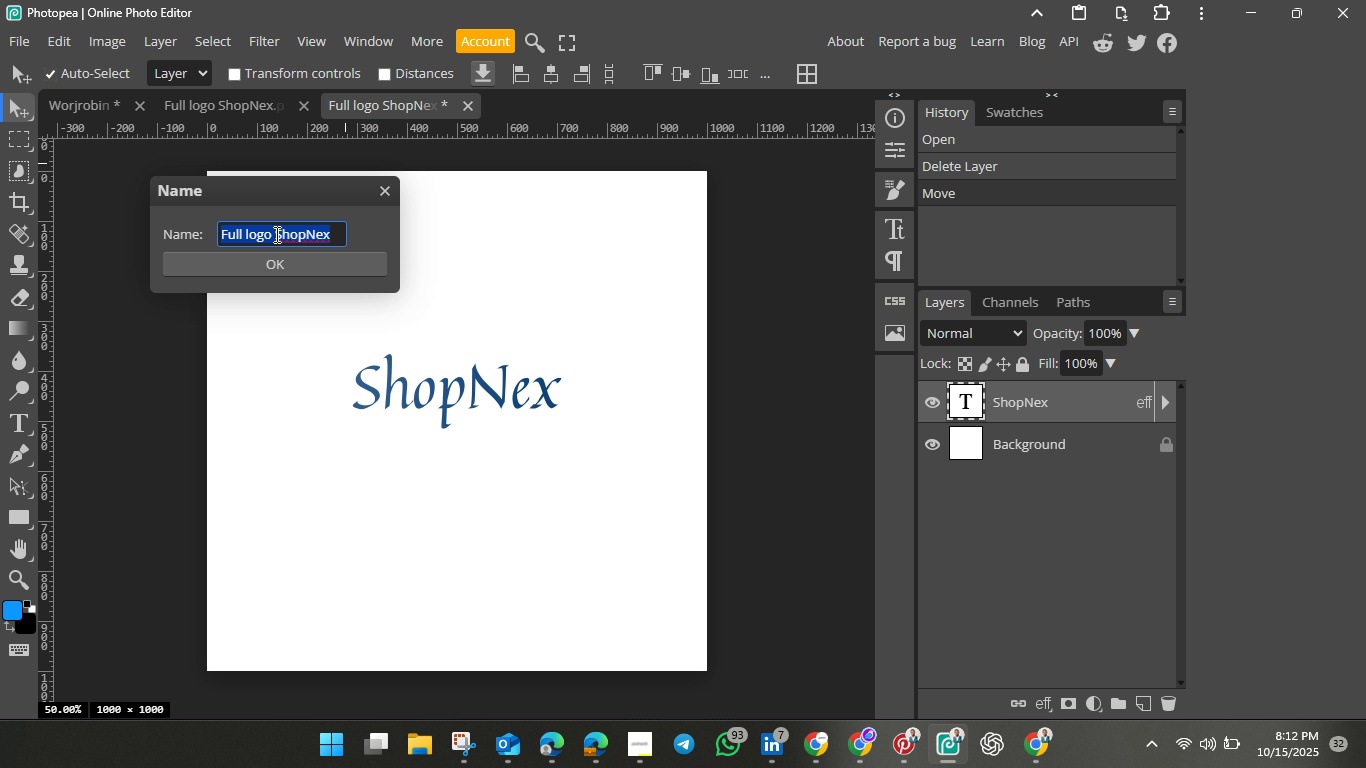 
left_click([269, 234])
 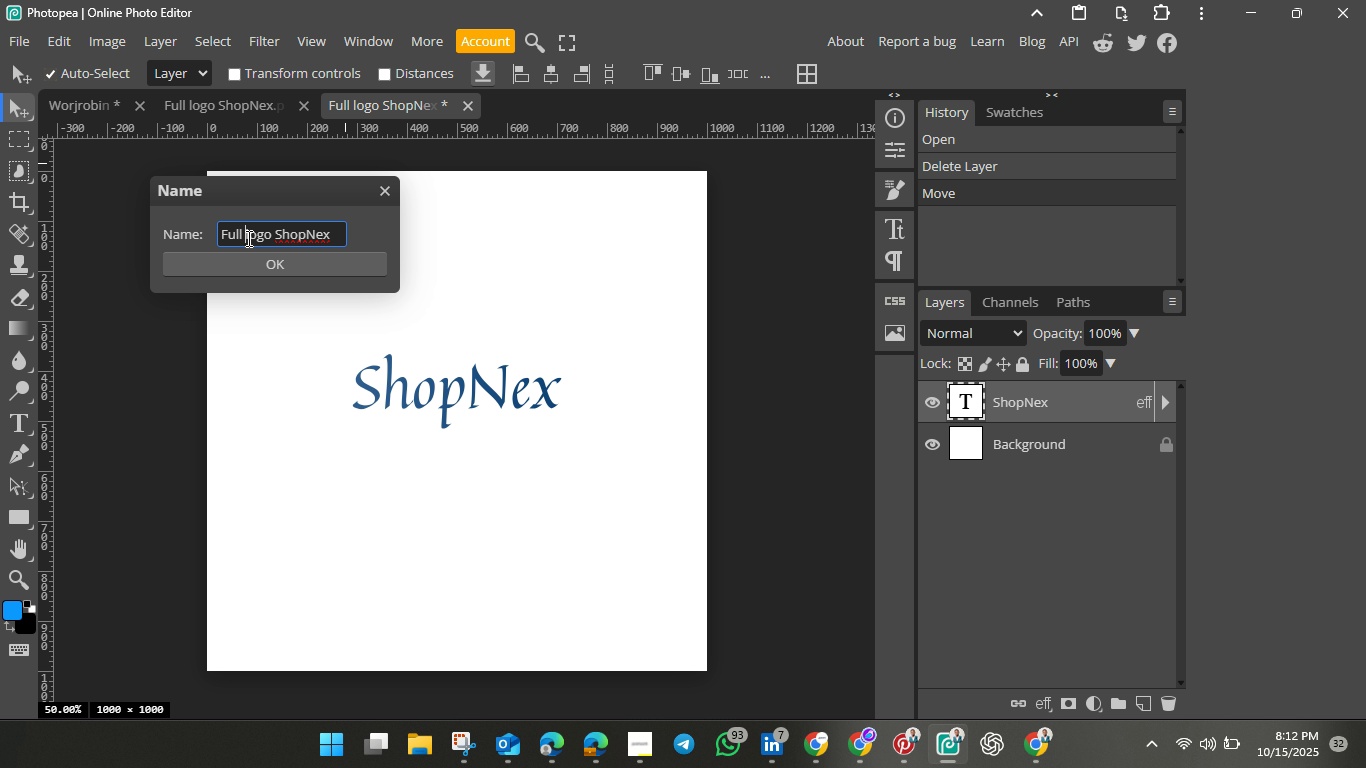 
left_click([247, 238])
 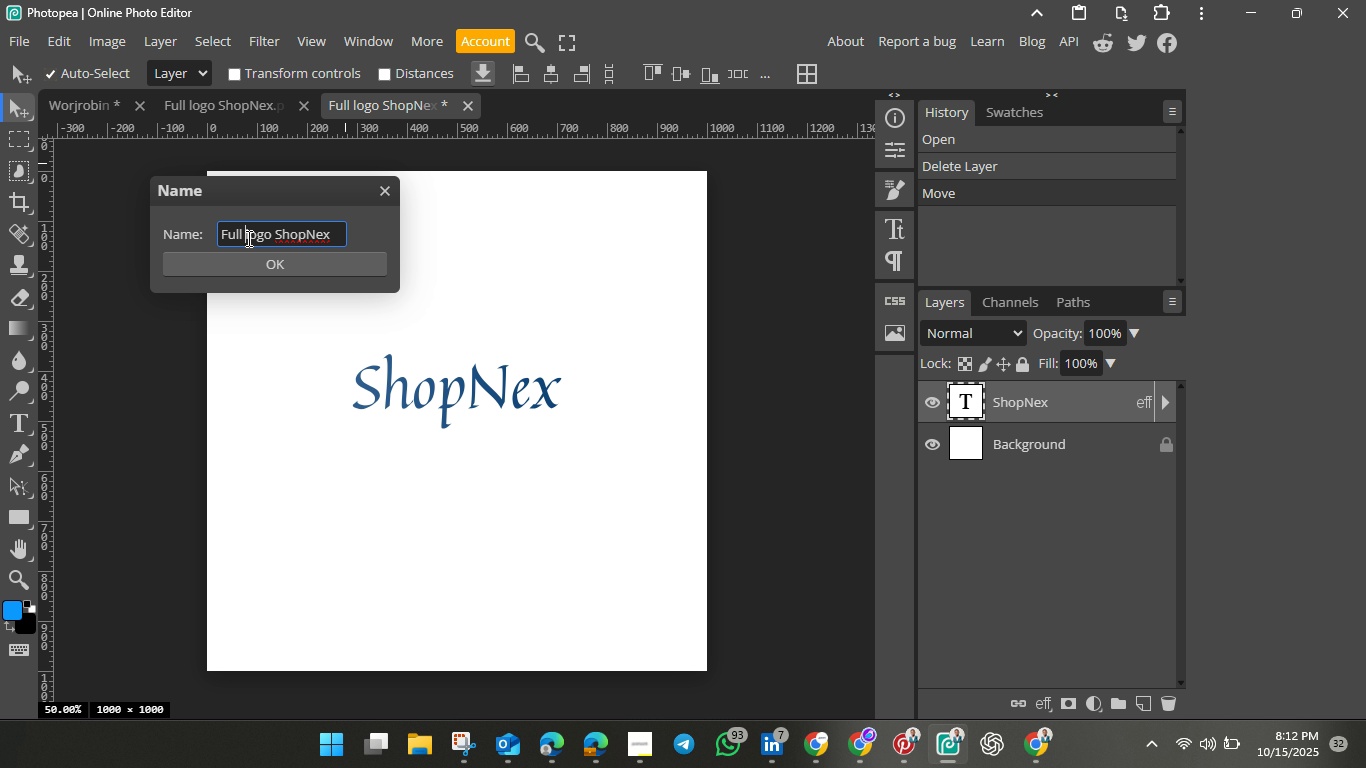 
hold_key(key=Backspace, duration=0.94)
 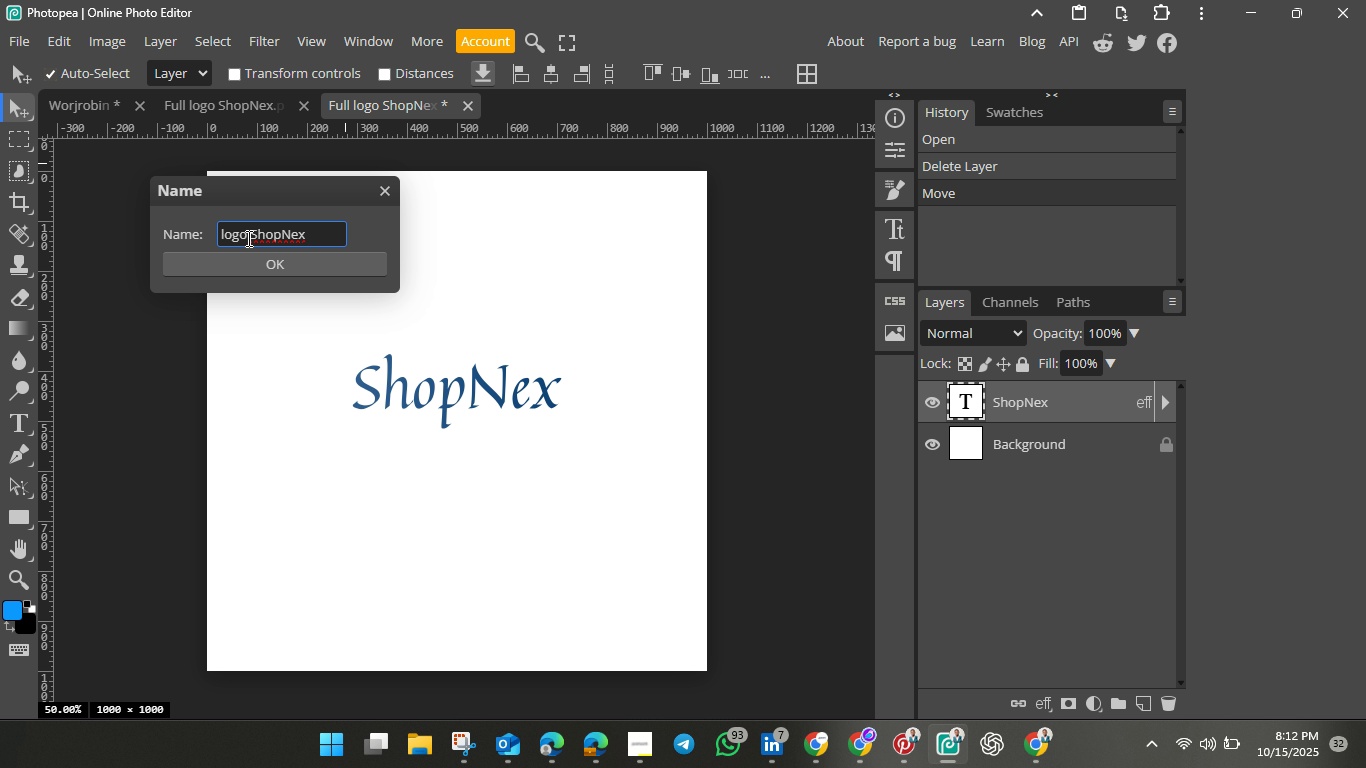 
type(Text )
 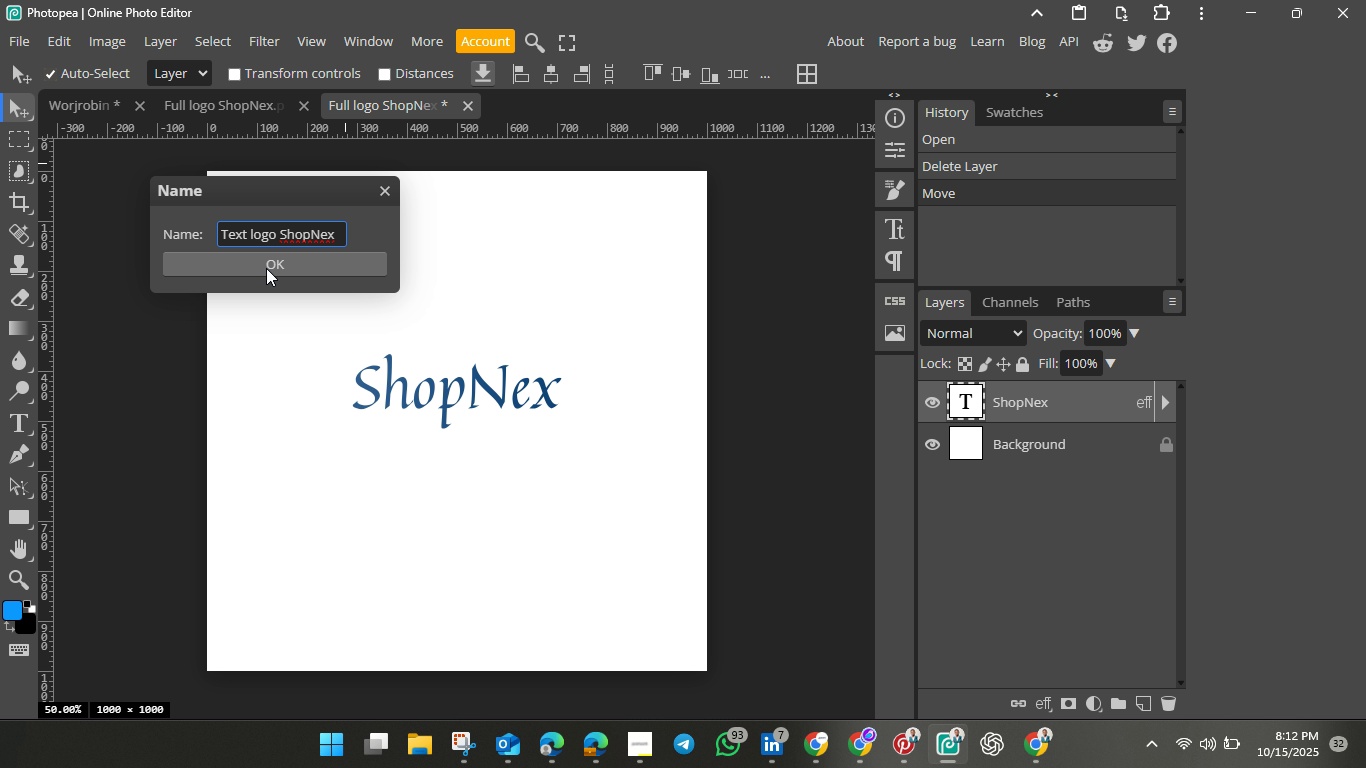 
left_click([268, 269])
 